 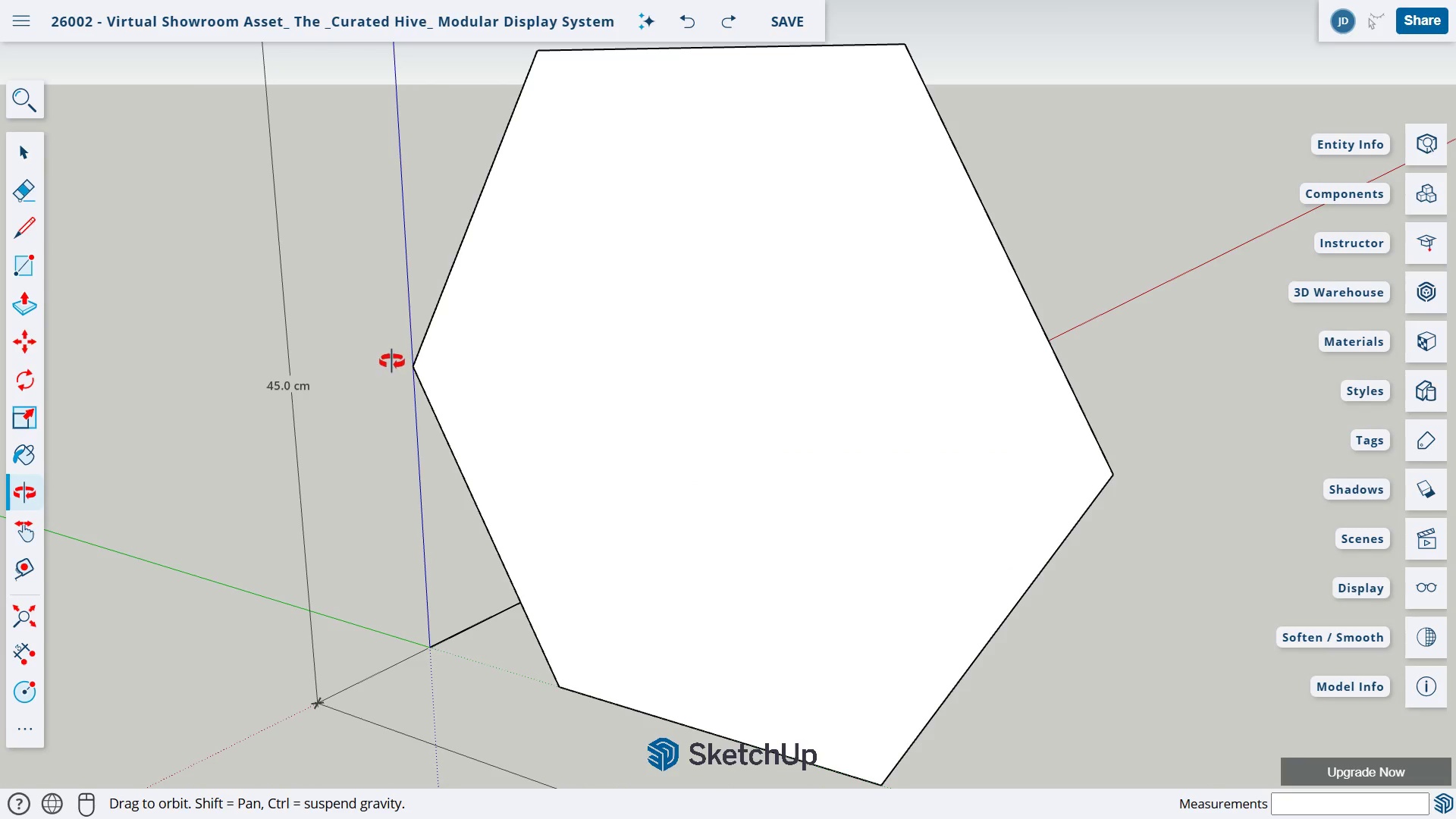 
left_click([124, 450])
 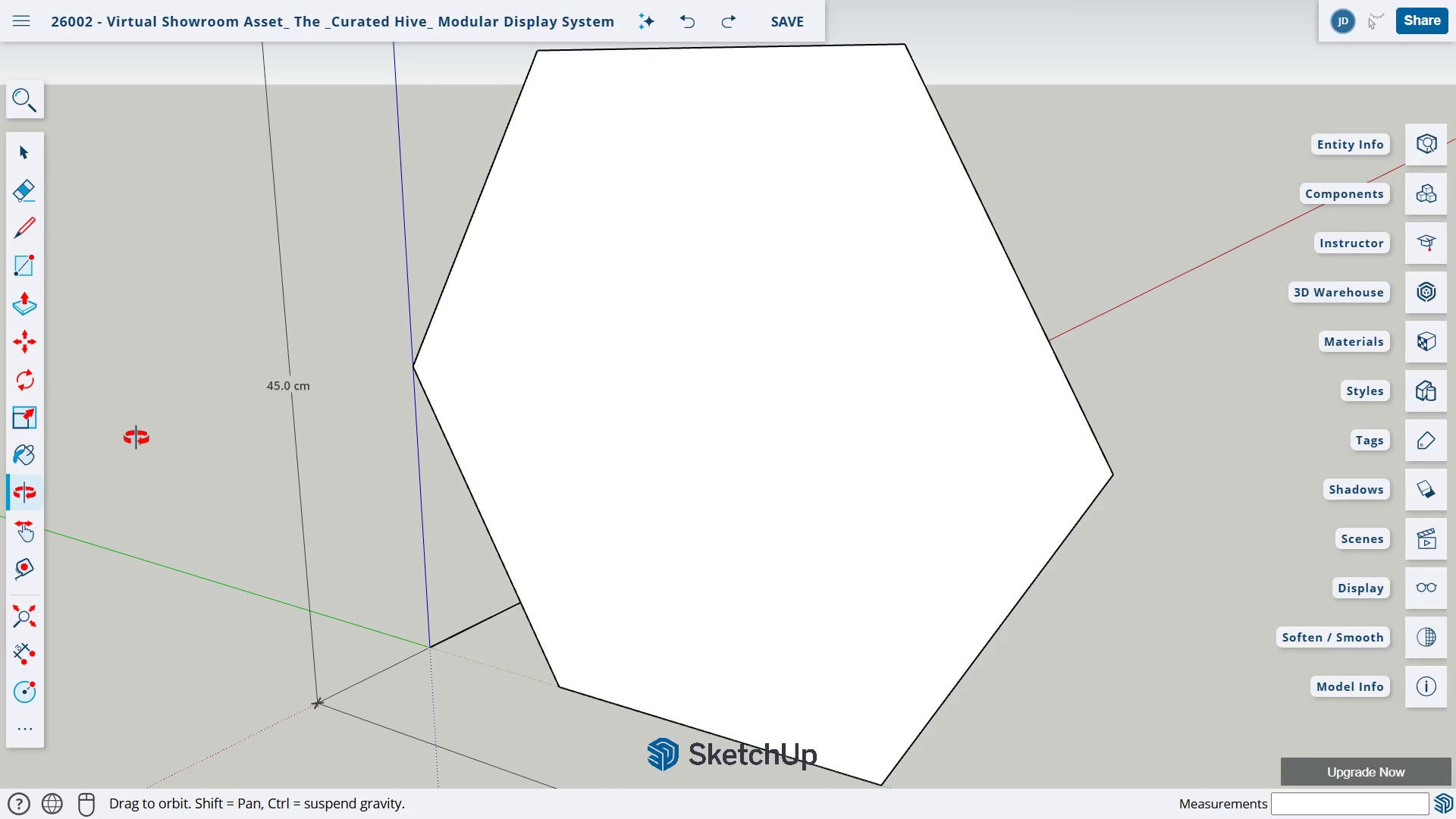 
key(L)
 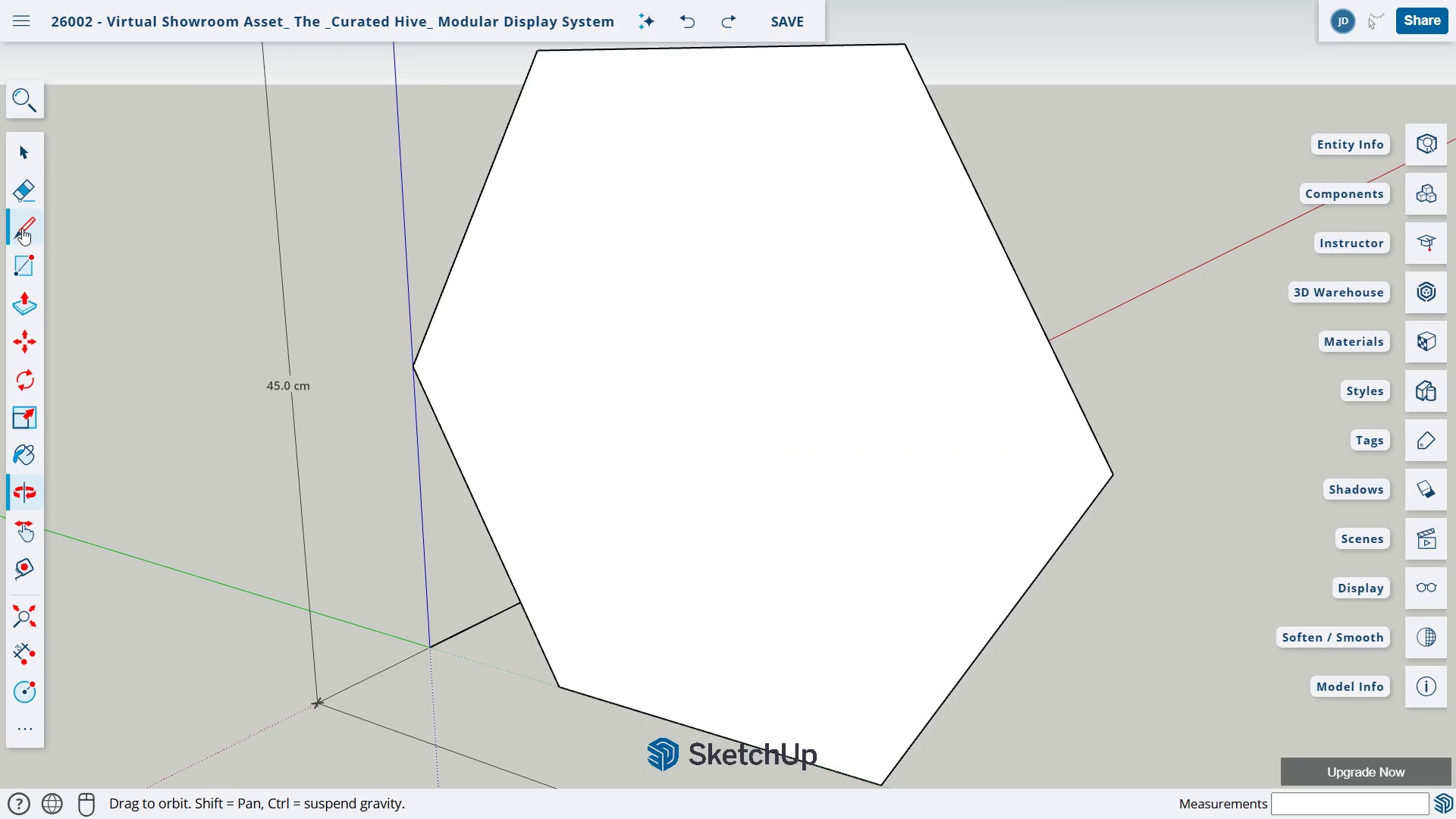 
left_click([22, 235])
 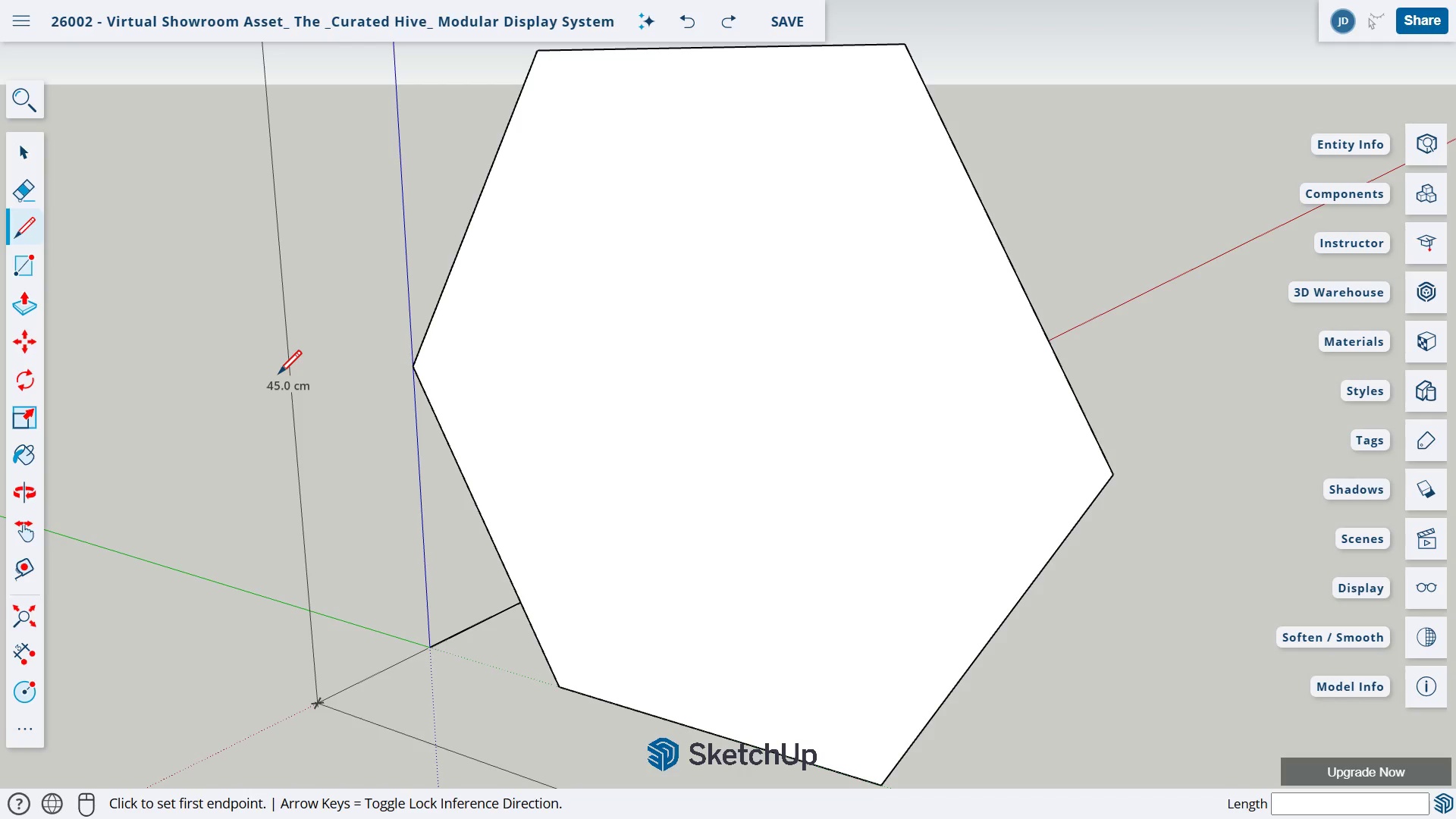 
type(hhhhh)
 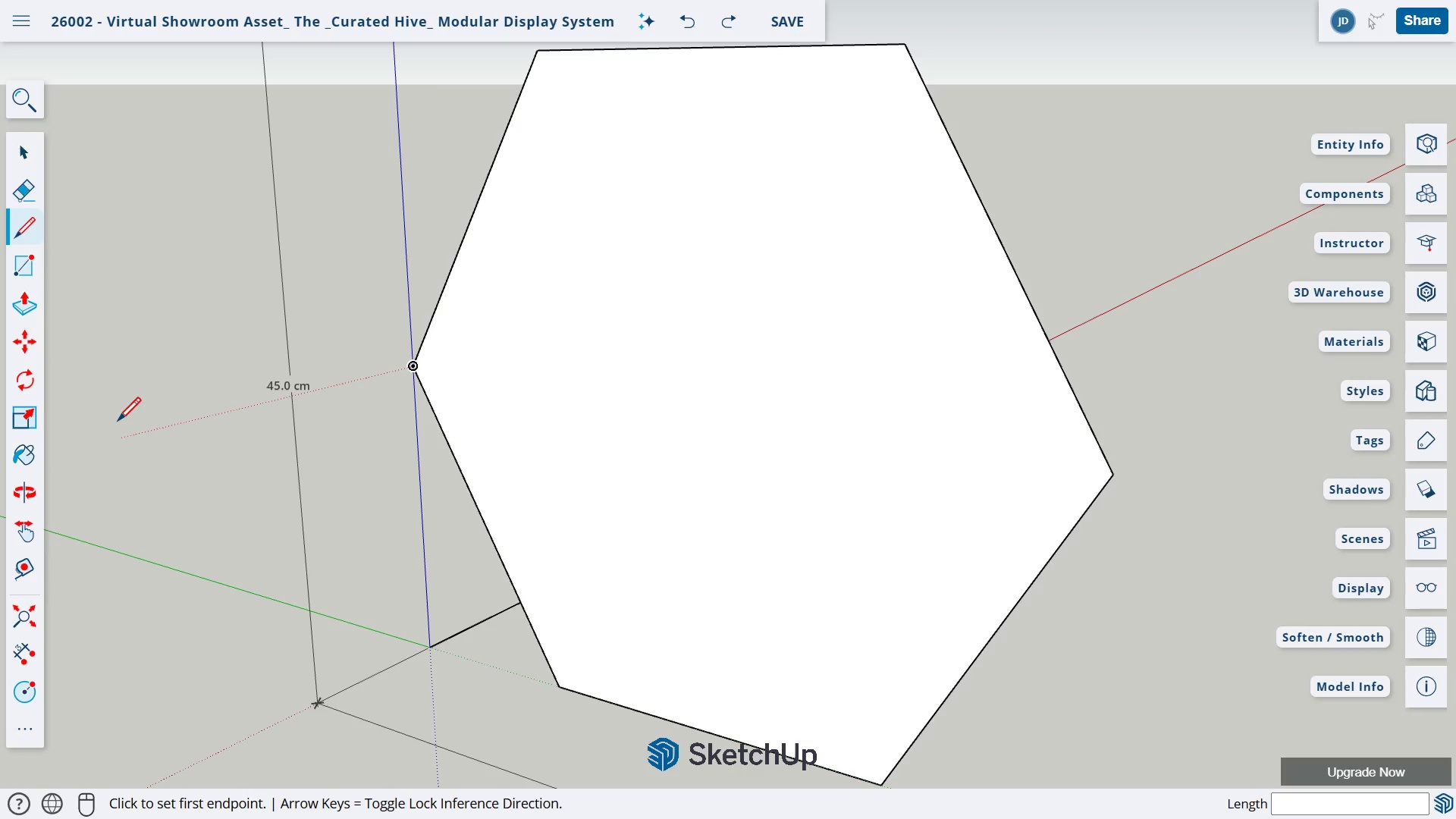 
left_click_drag(start_coordinate=[206, 484], to_coordinate=[218, 538])
 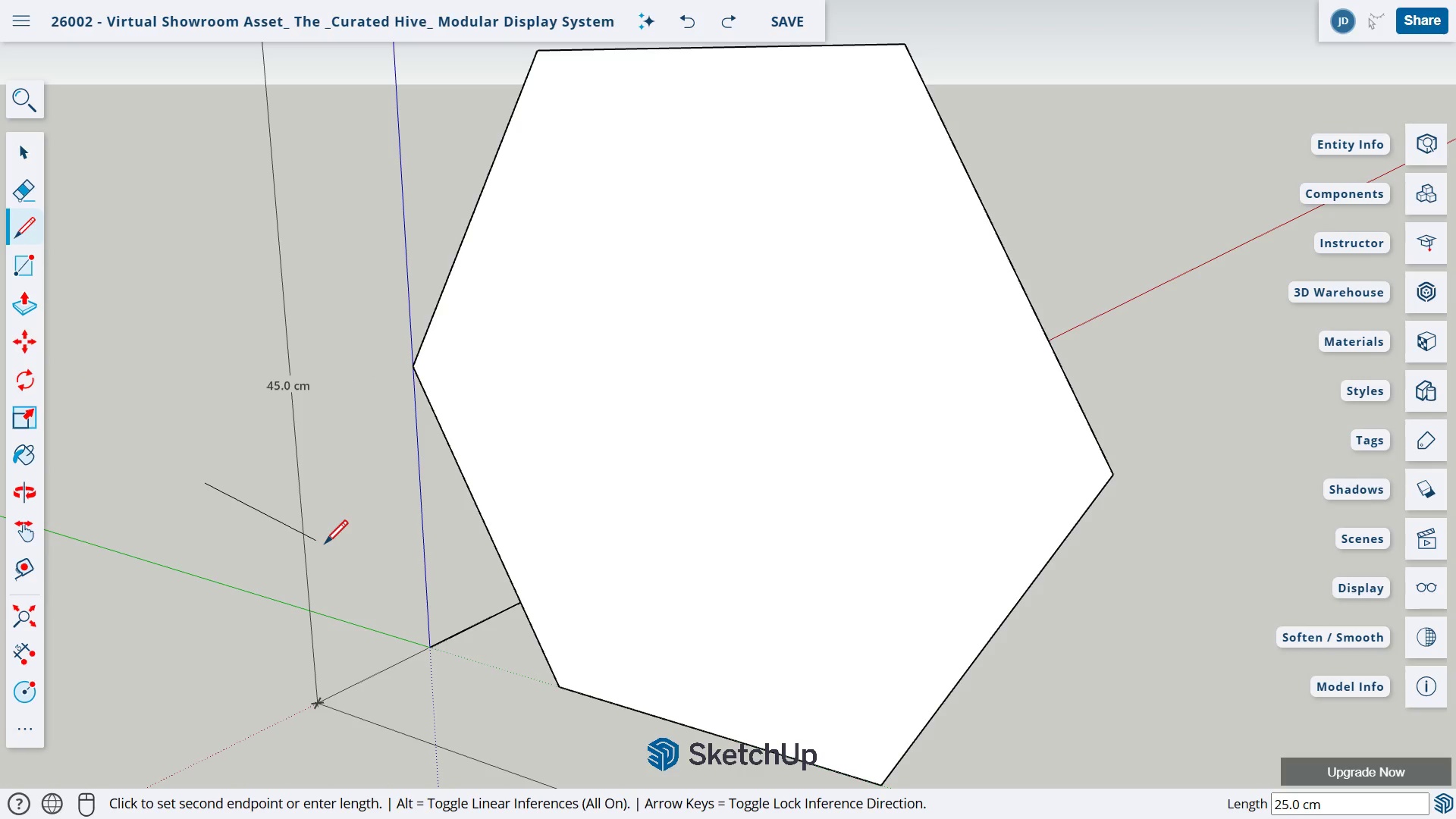 
key(Control+ControlLeft)
 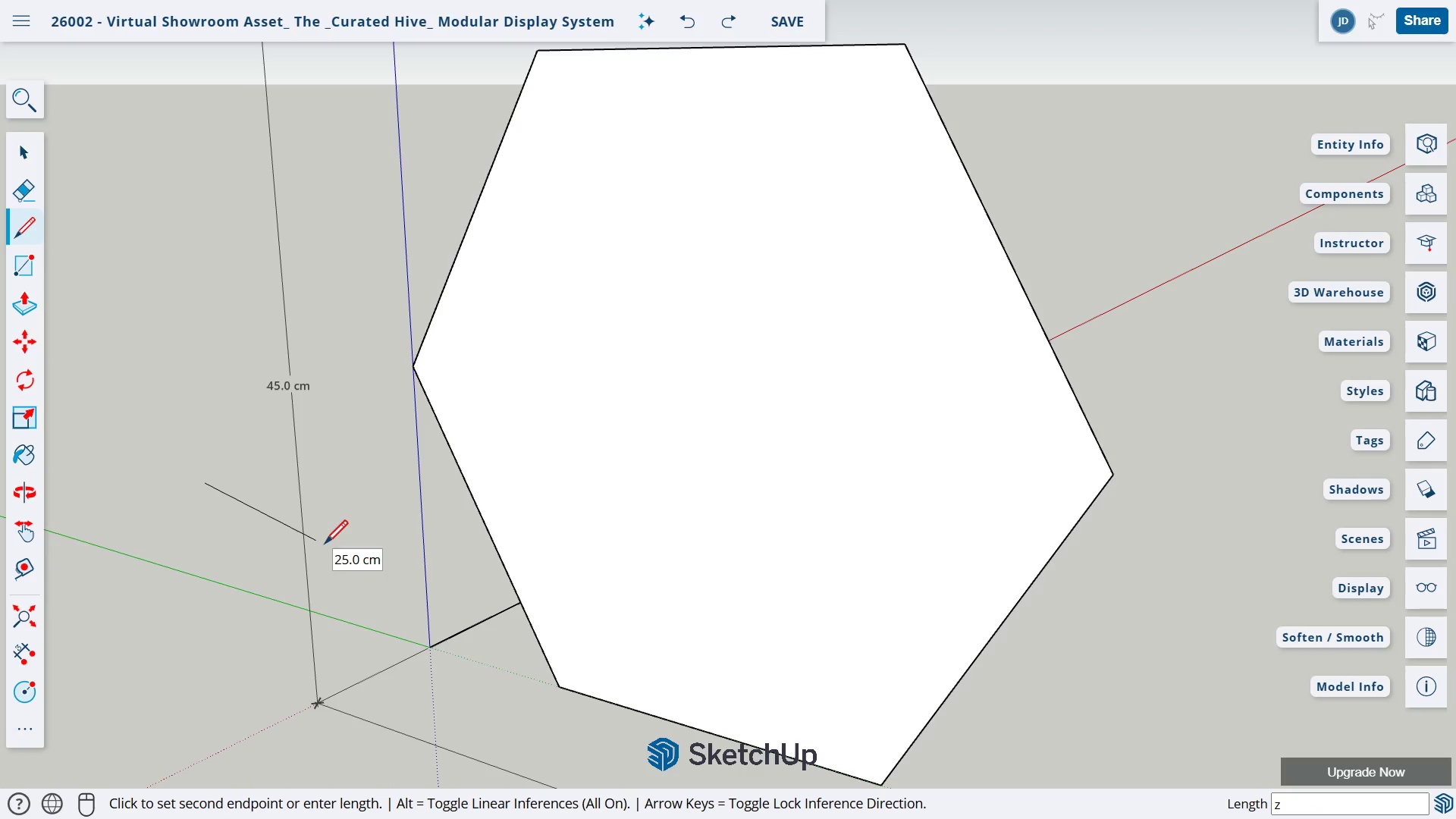 
key(Control+Z)
 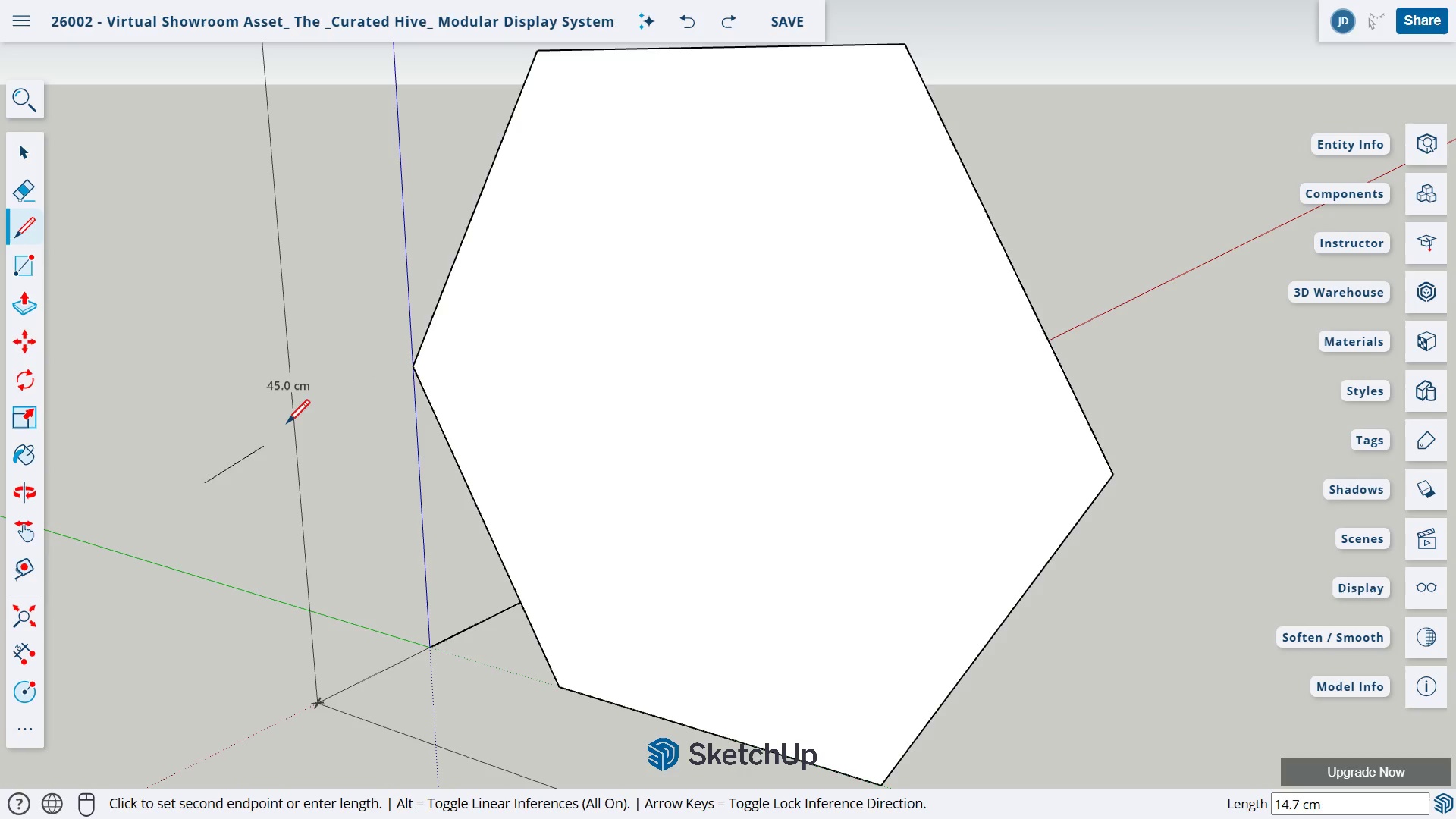 
left_click([201, 435])
 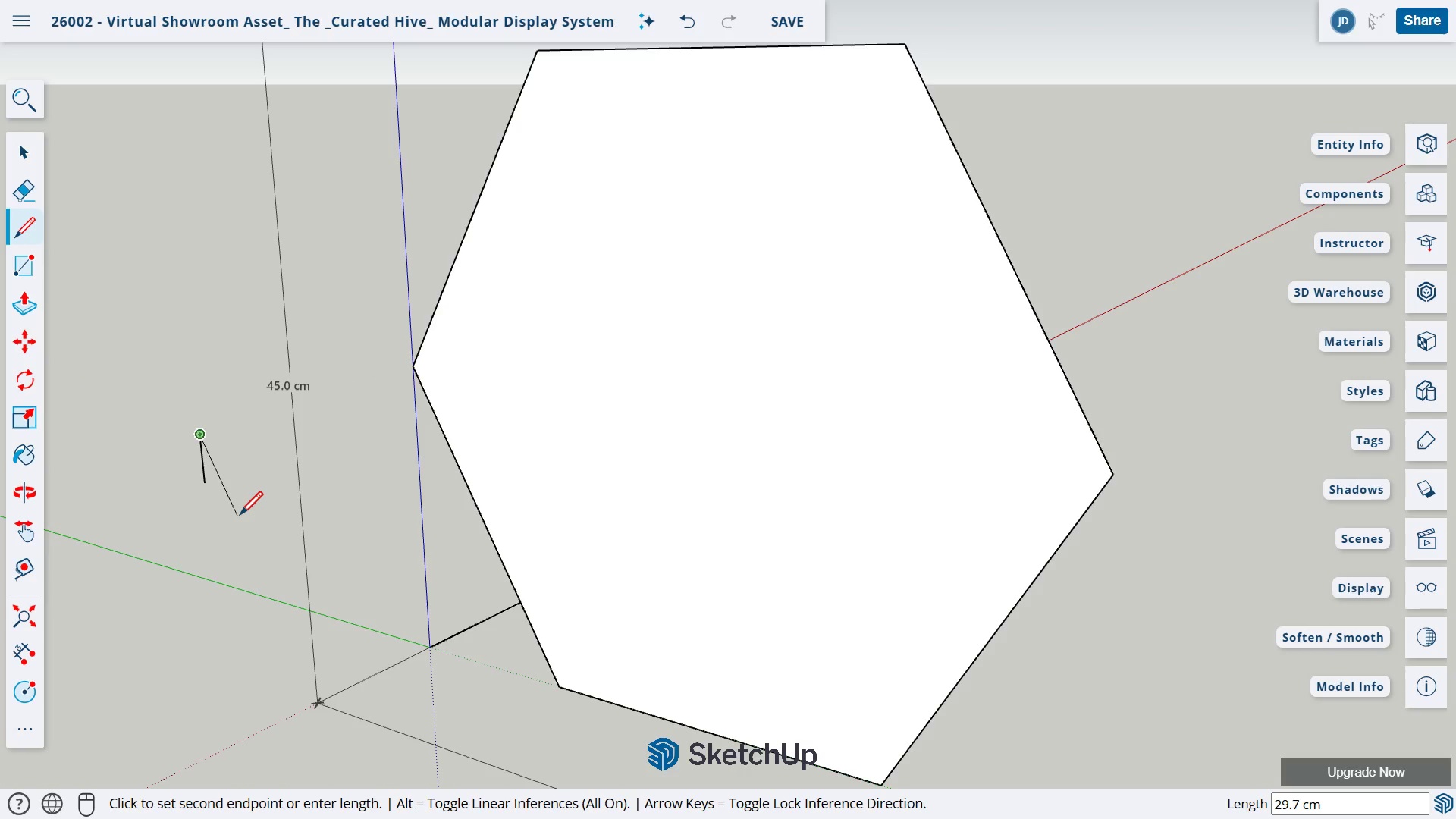 
key(Backspace)
 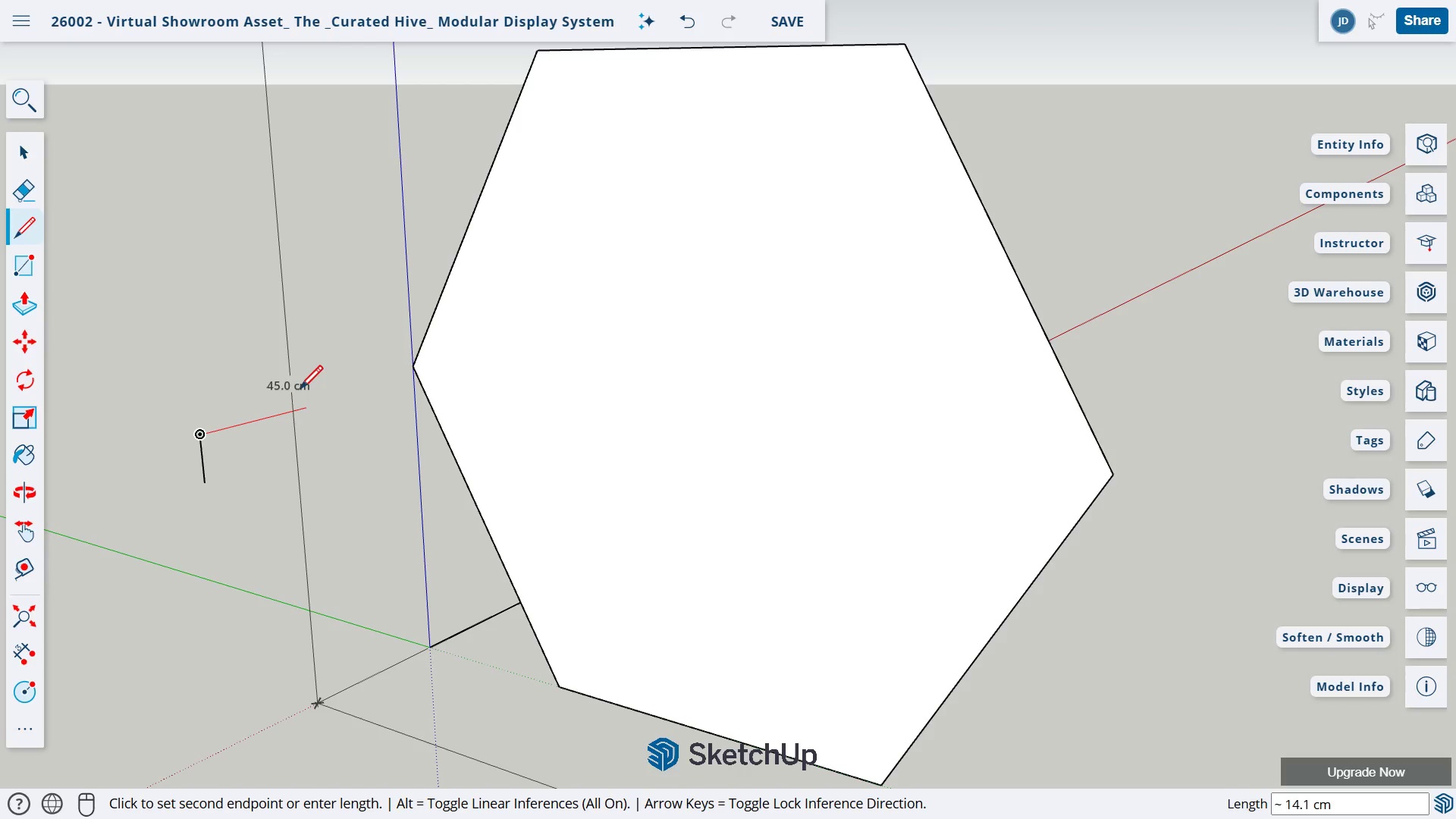 
key(Escape)
 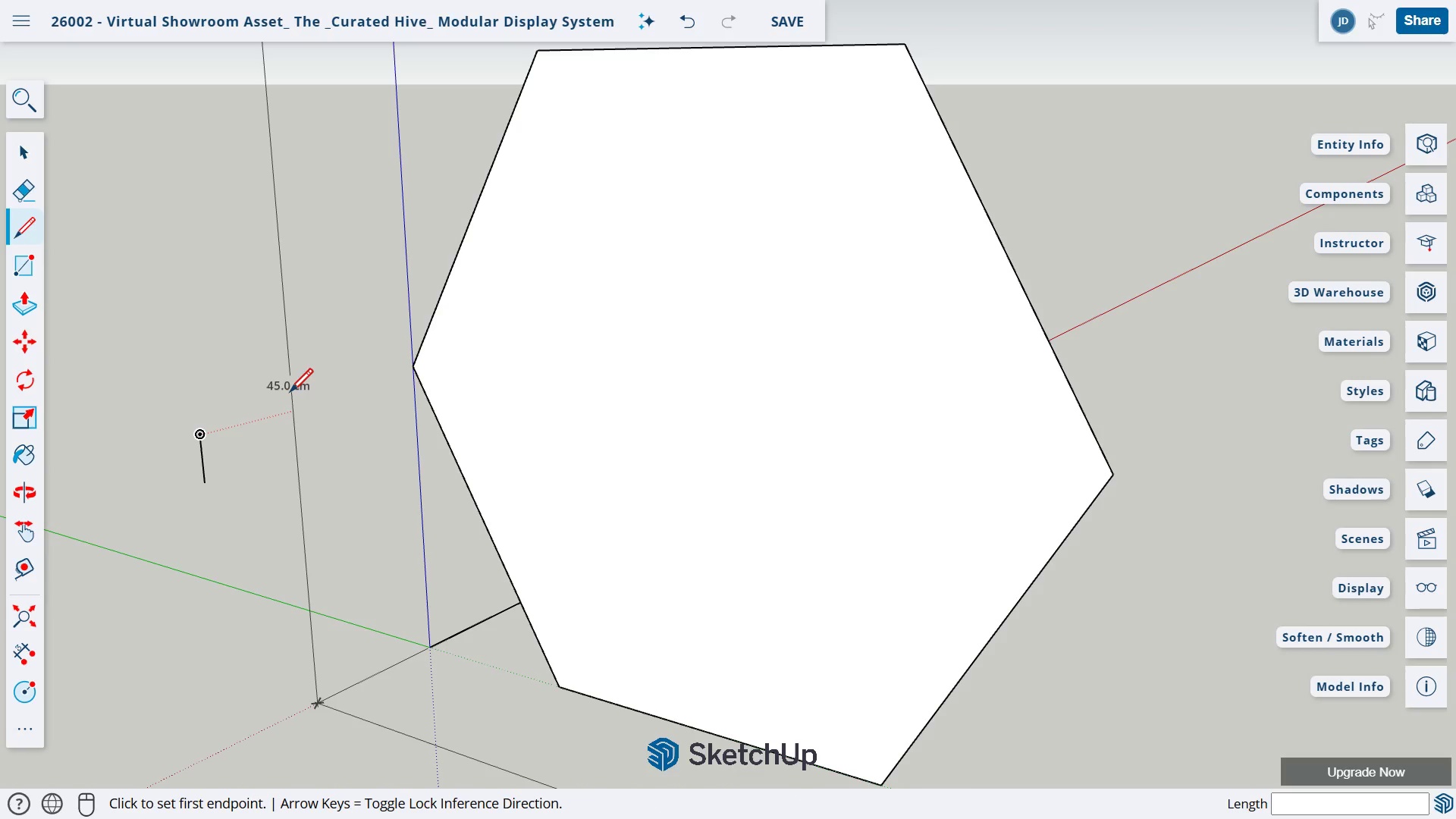 
key(Escape)
 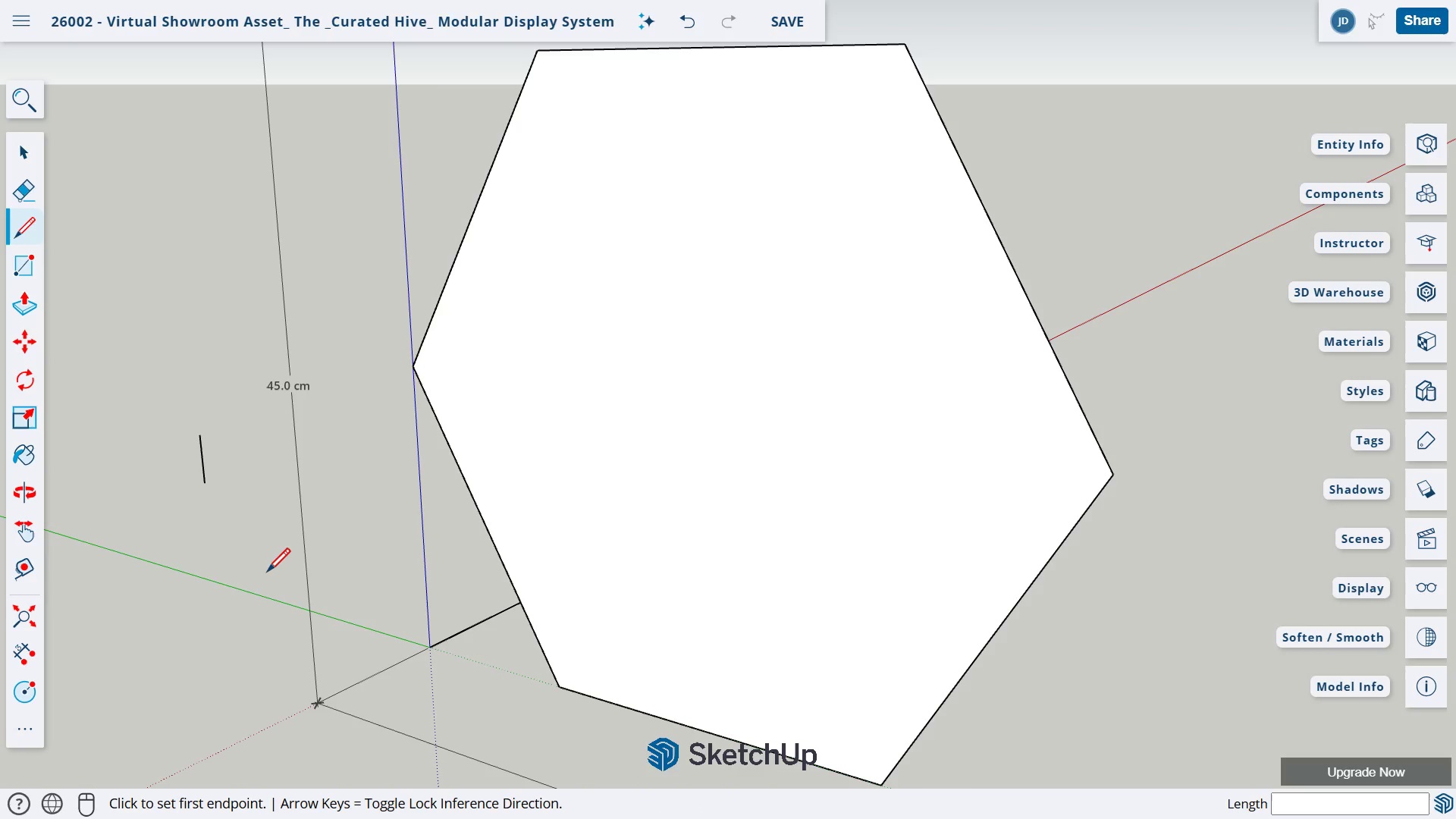 
left_click_drag(start_coordinate=[238, 494], to_coordinate=[255, 498])
 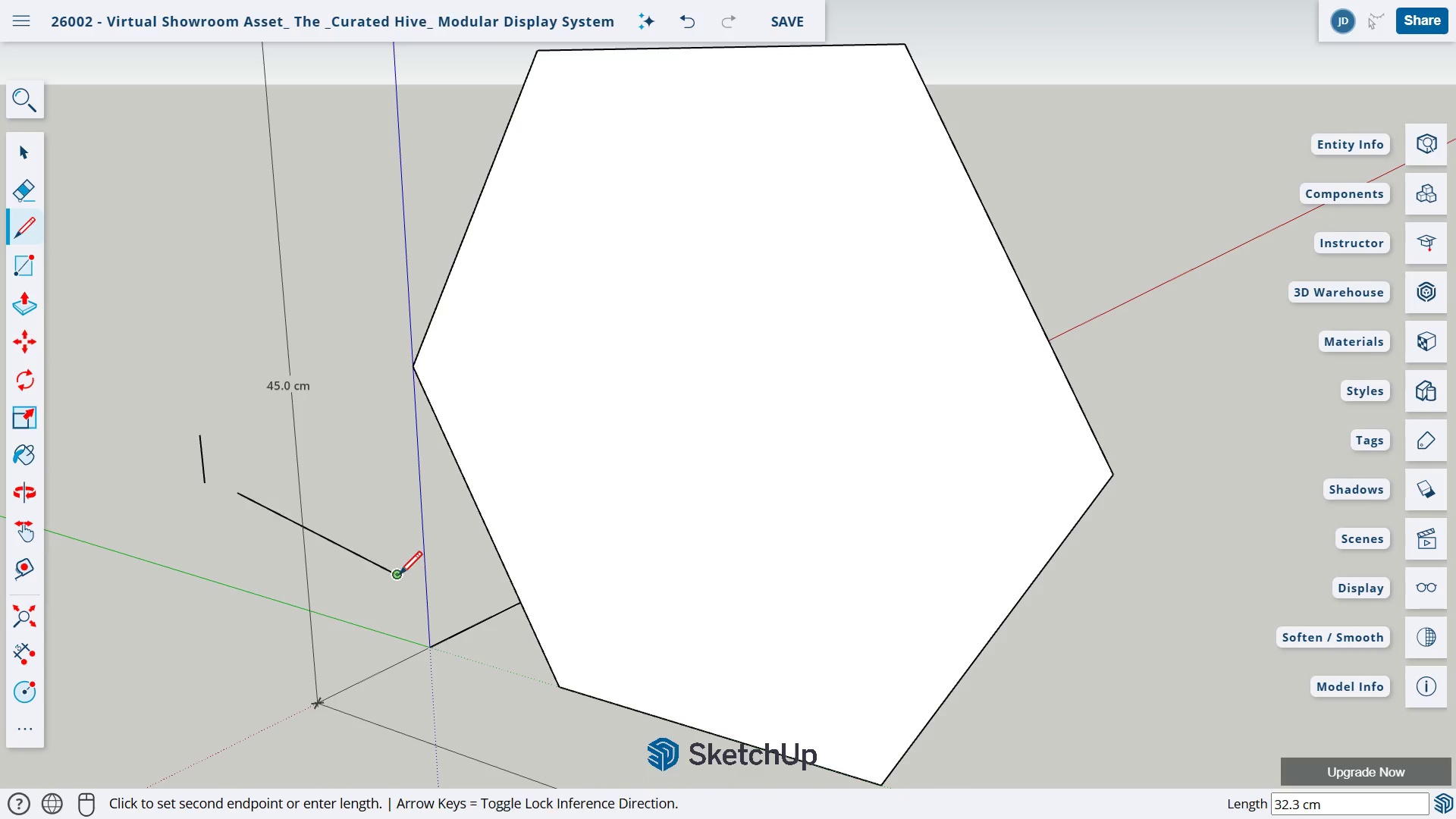 
left_click([397, 576])
 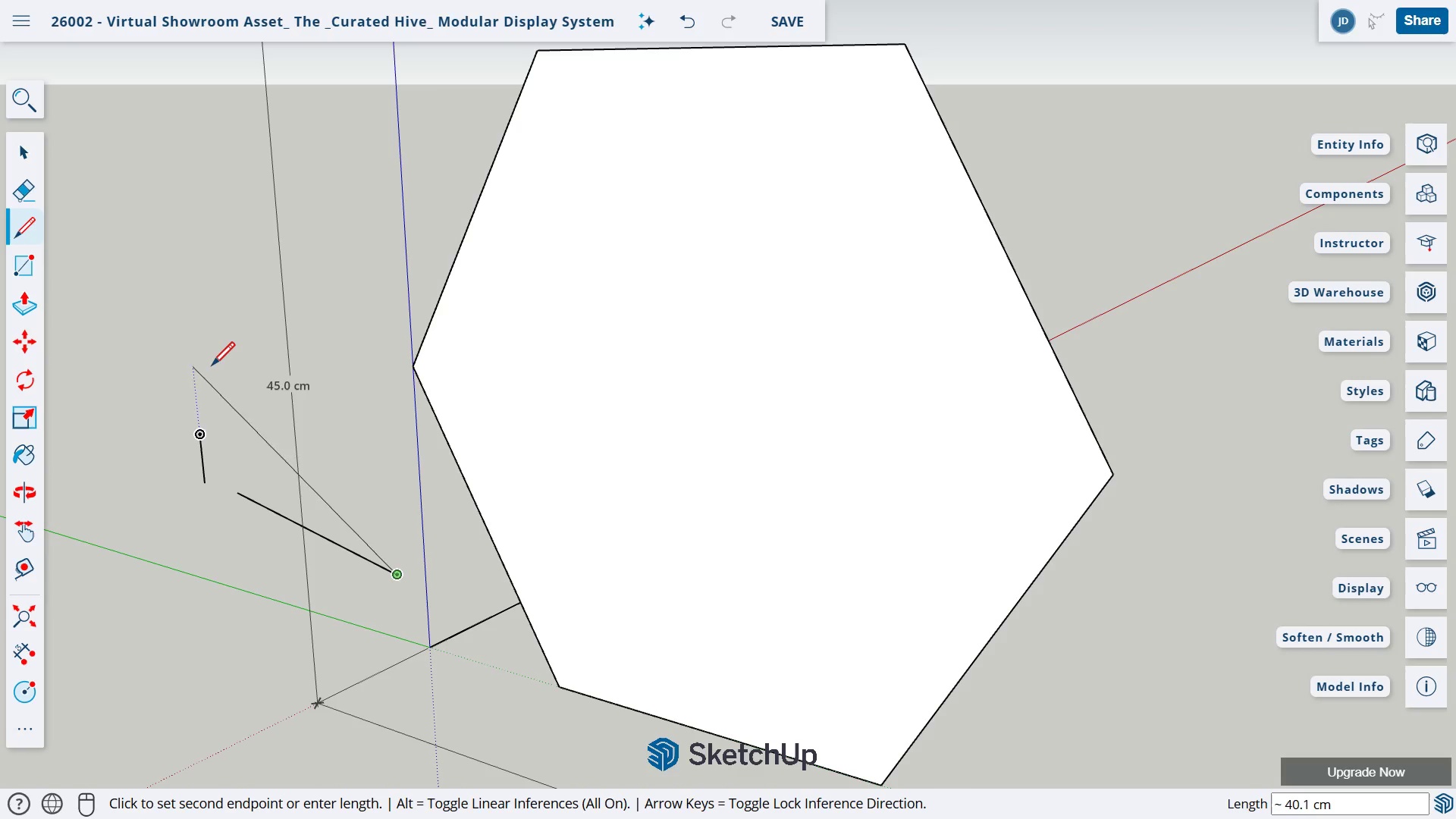 
type(ee)
 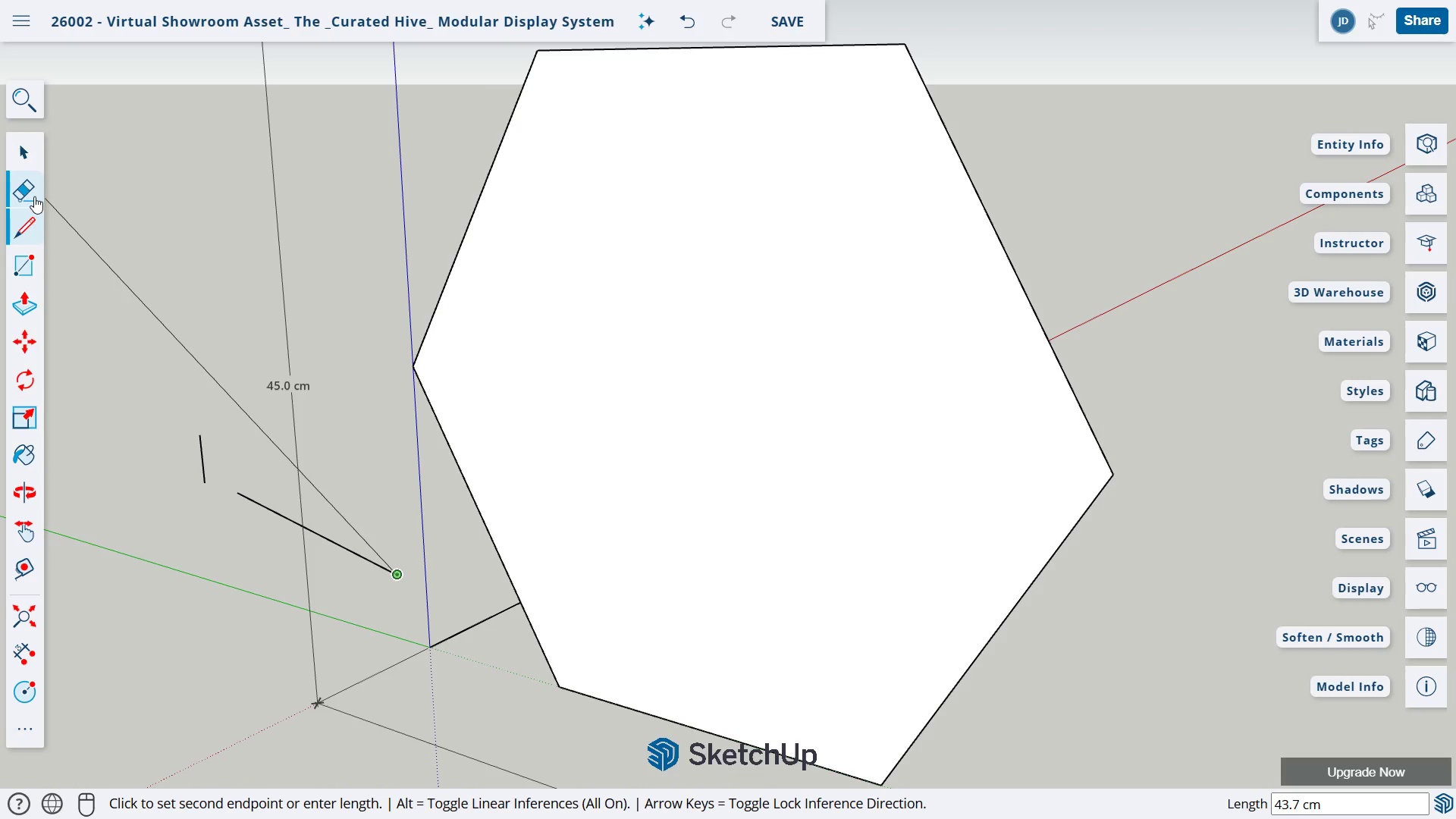 
left_click([34, 196])
 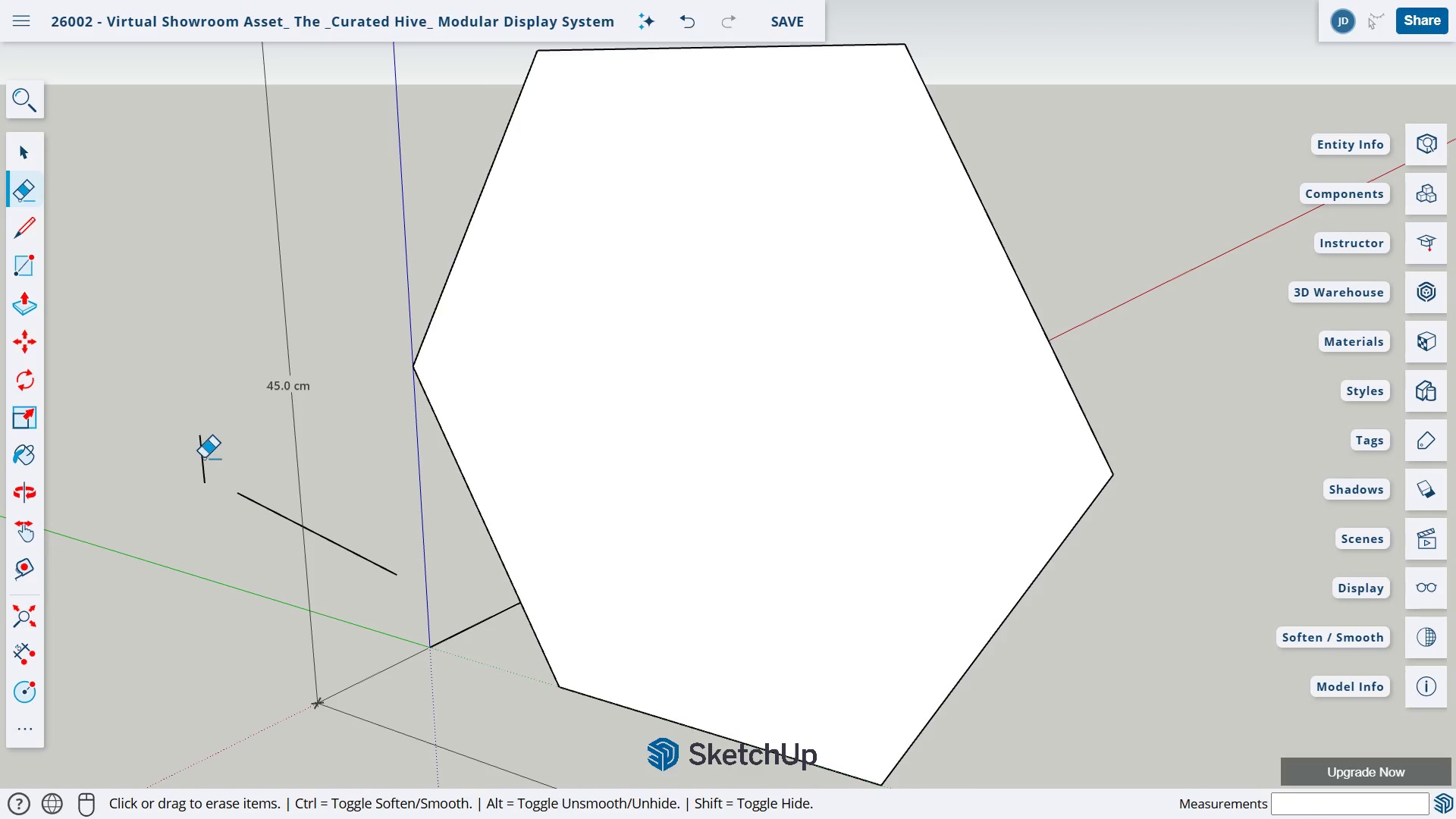 
left_click([203, 457])
 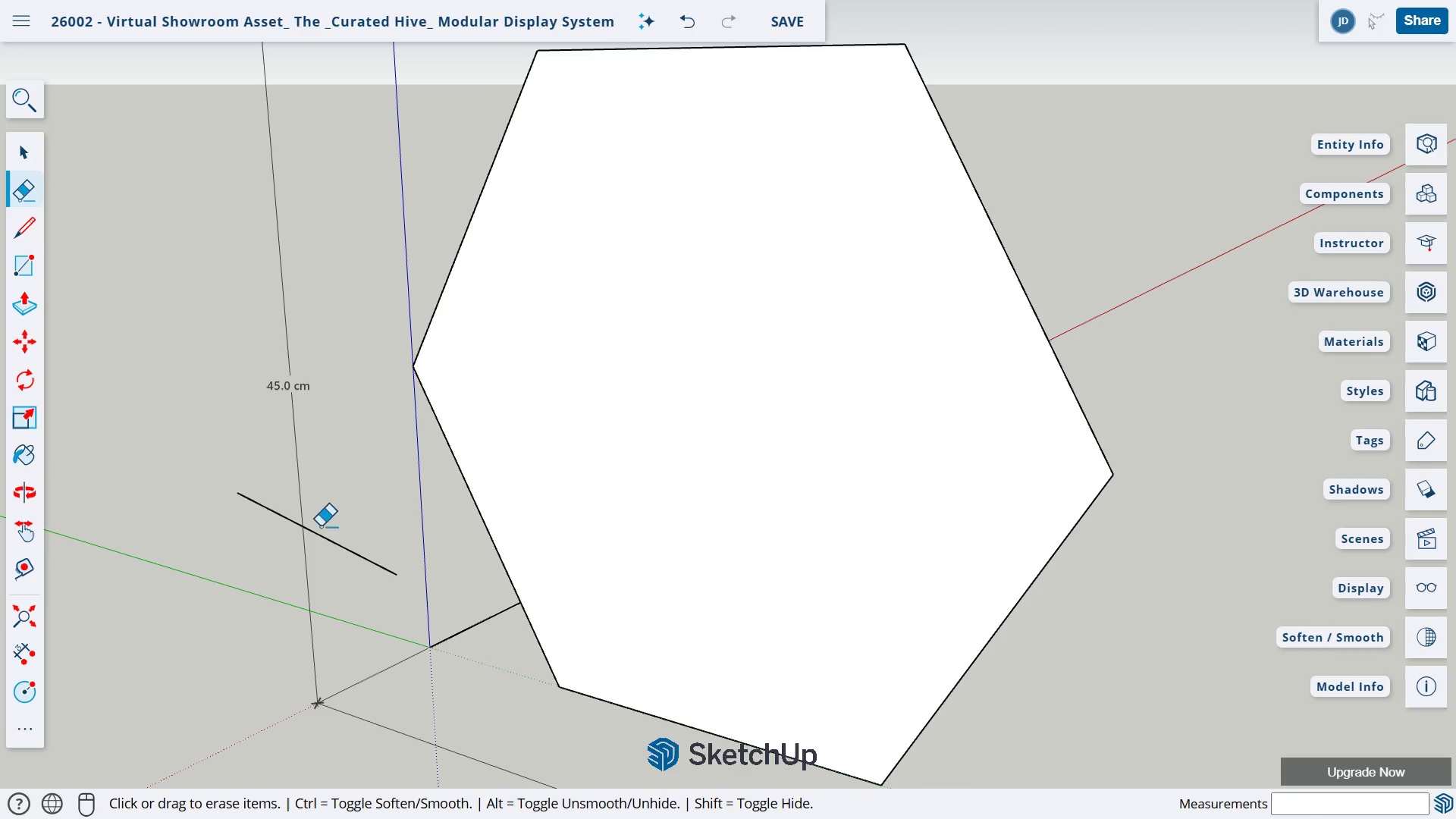 
left_click_drag(start_coordinate=[322, 527], to_coordinate=[322, 561])
 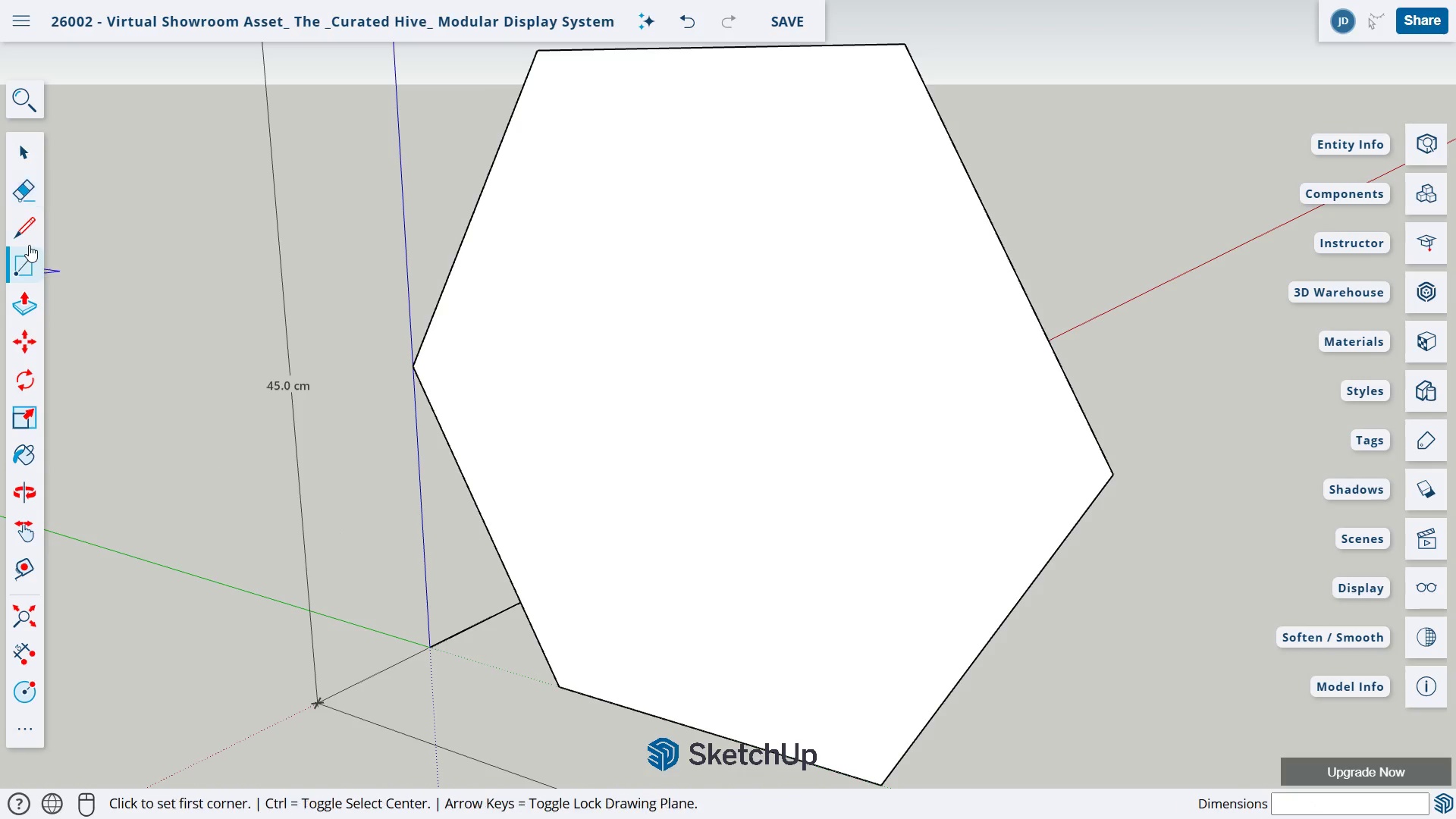 
double_click([30, 237])
 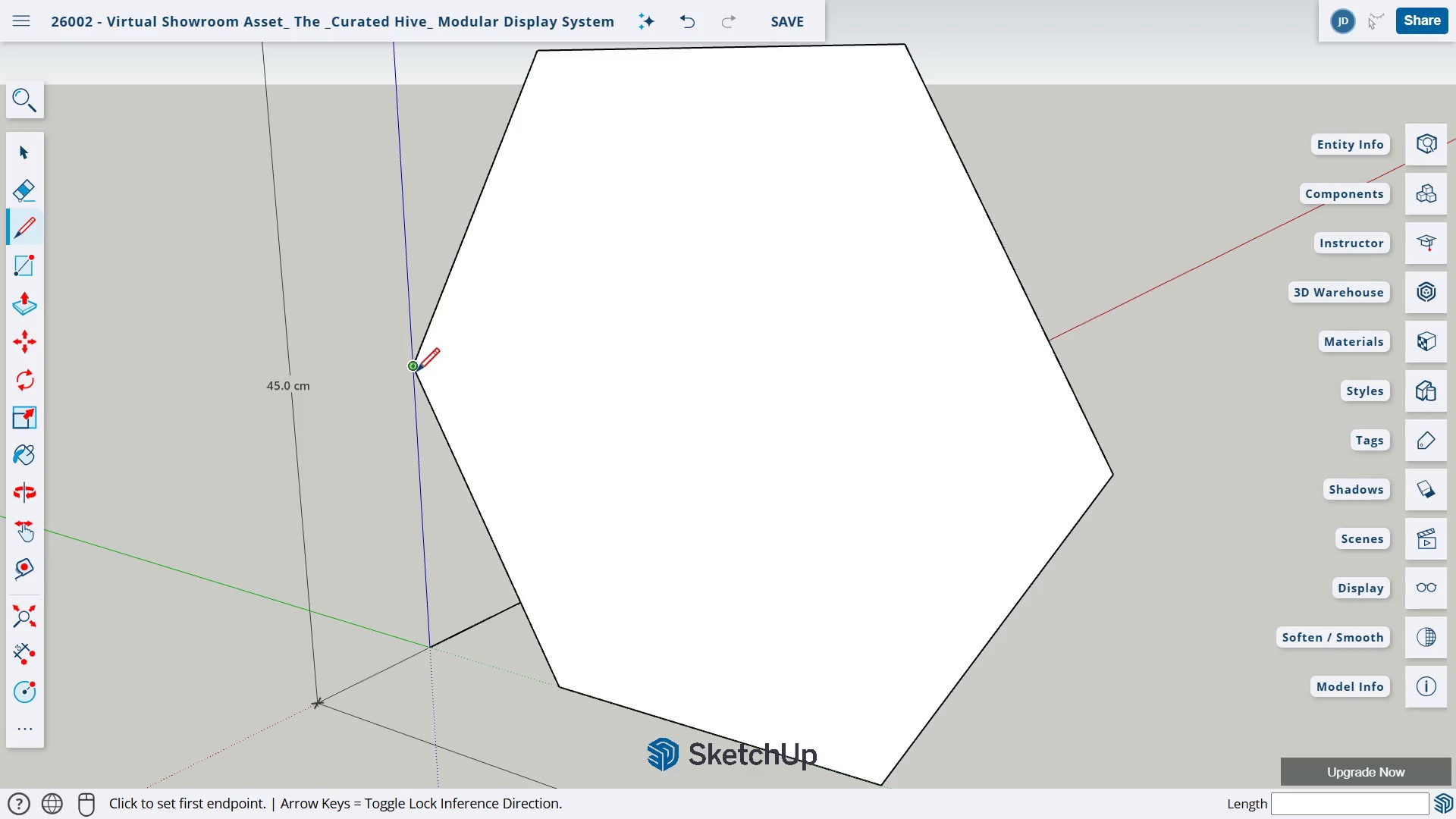 
left_click([414, 369])
 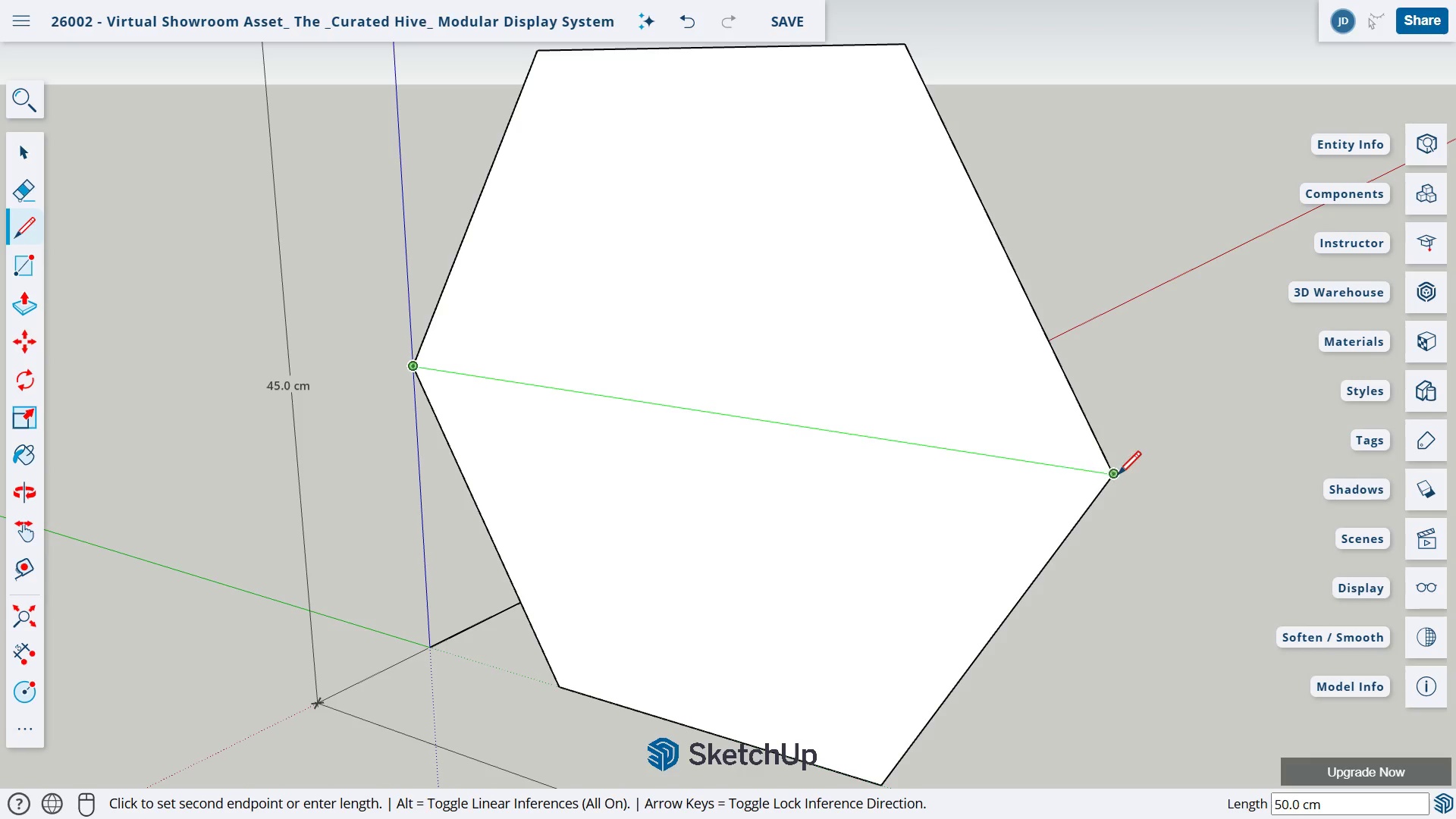 
left_click([1116, 475])
 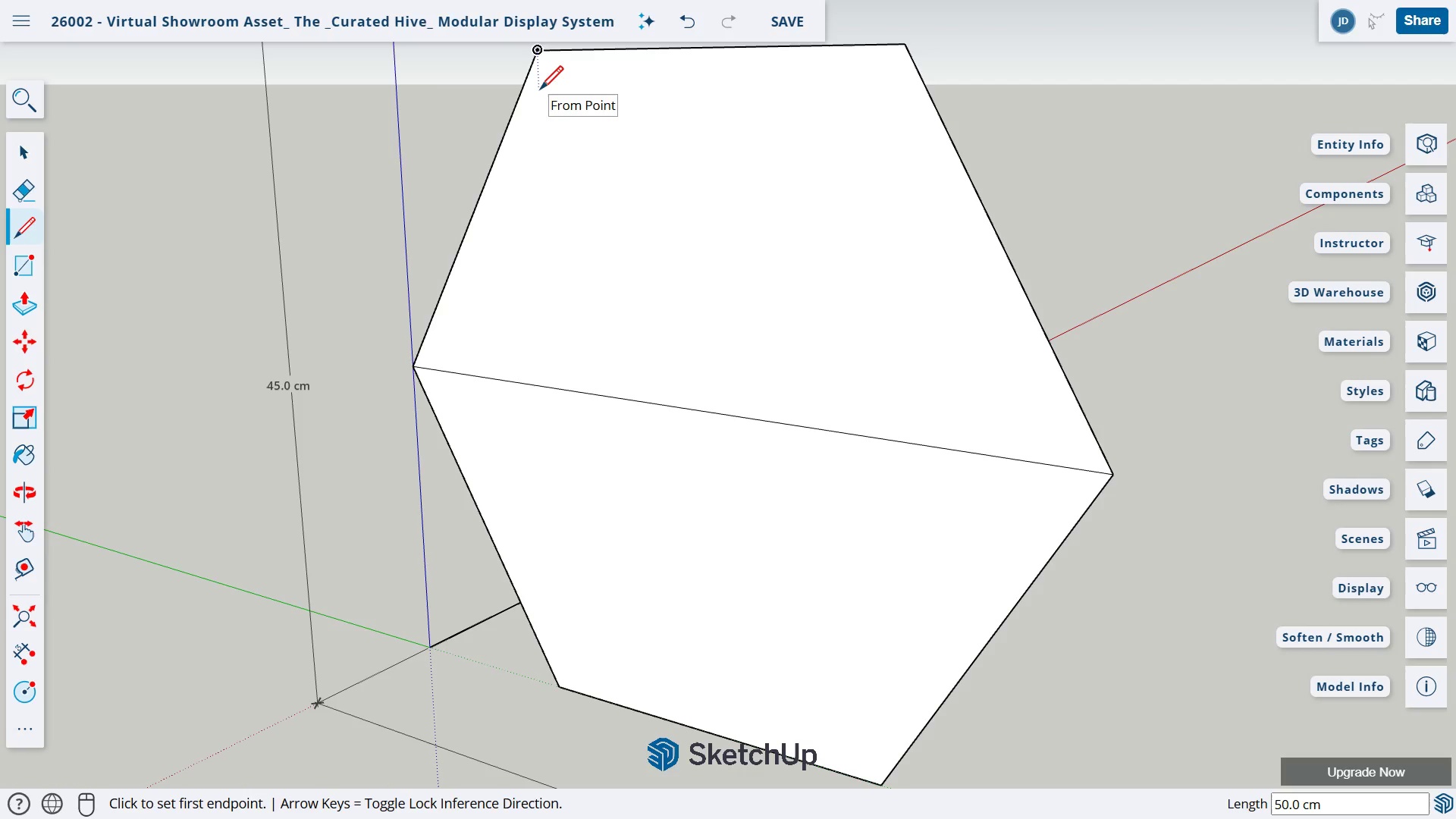 
mouse_move([498, 344])
 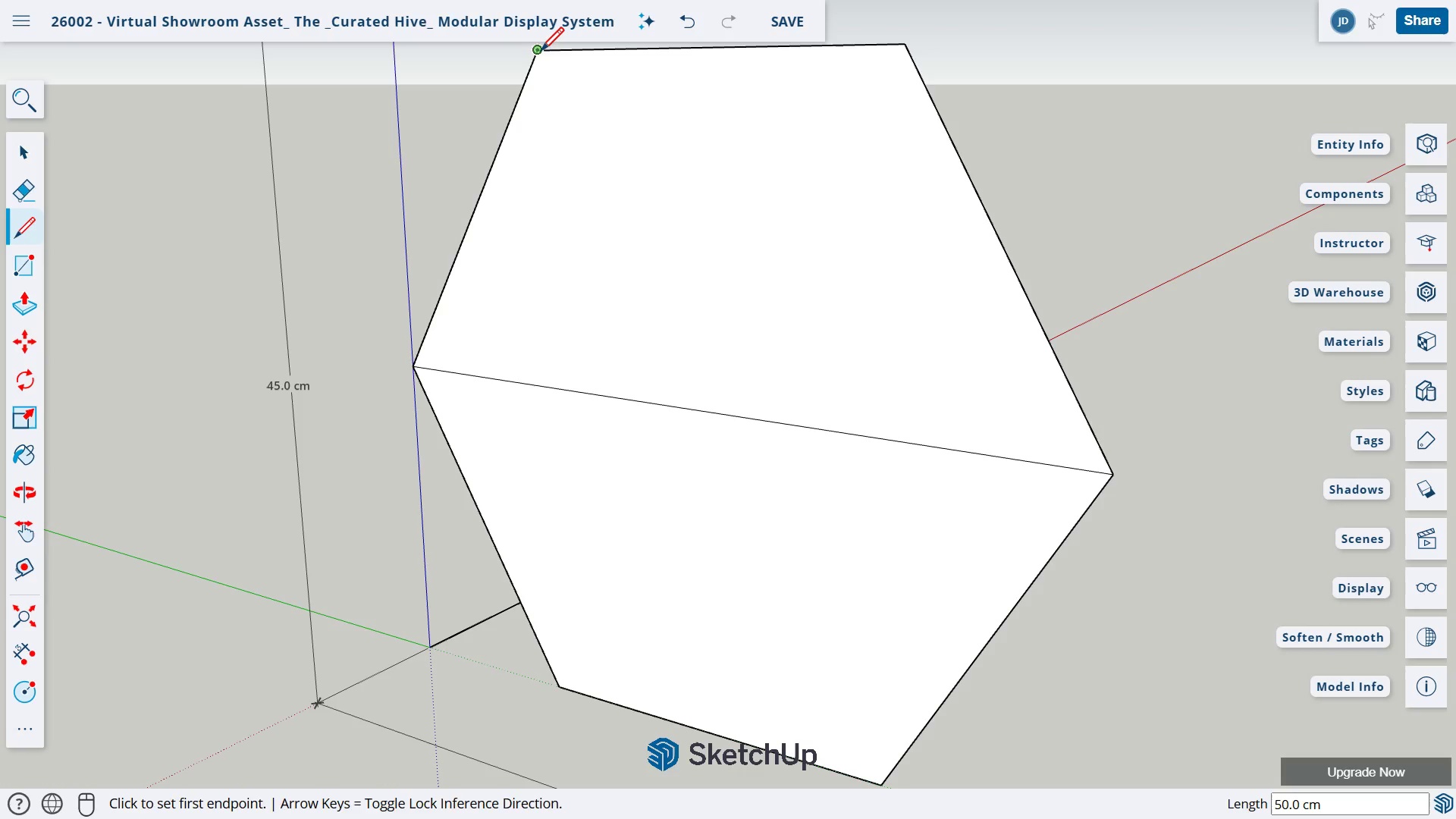 
left_click([539, 52])
 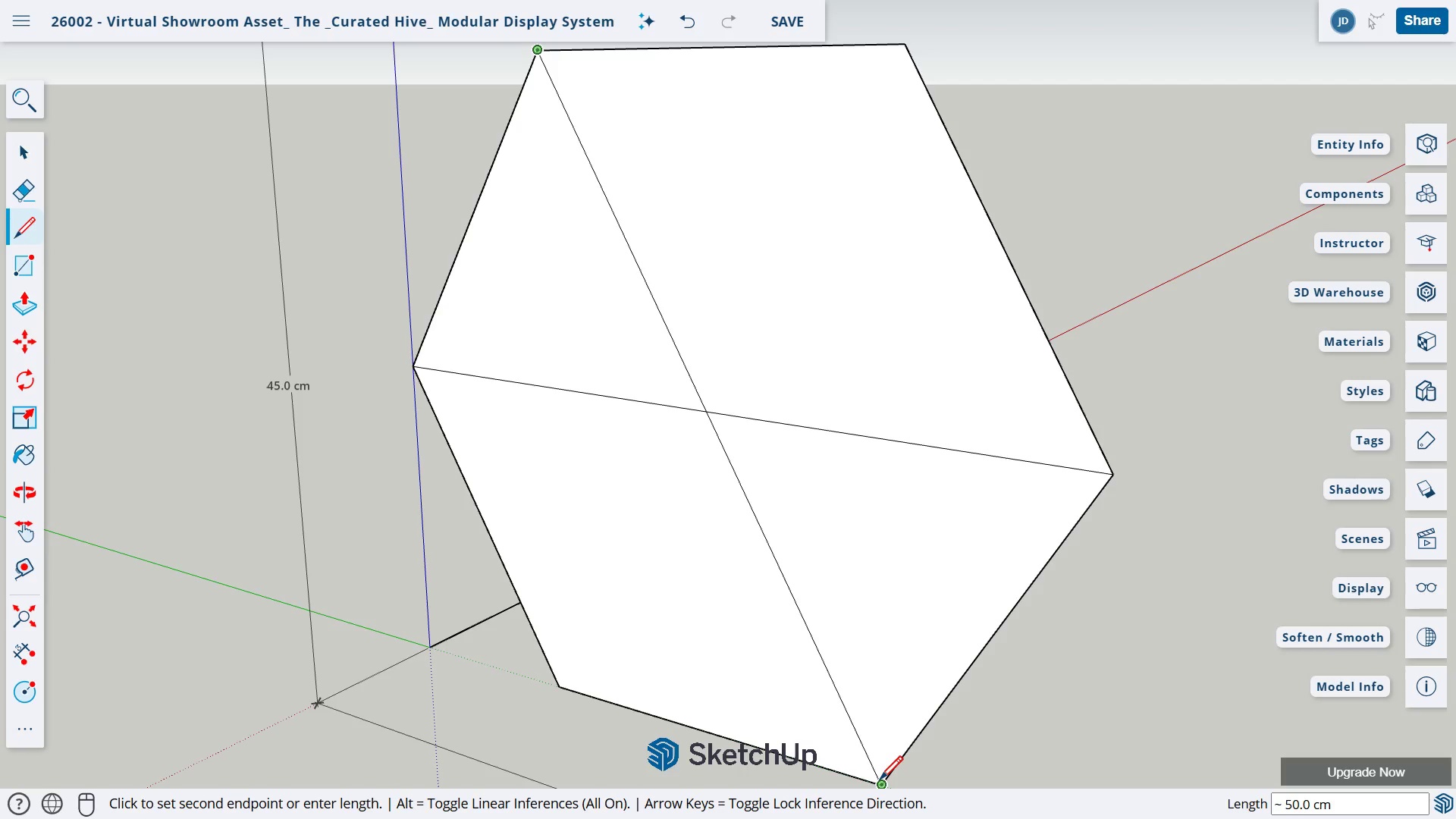 
left_click([882, 783])
 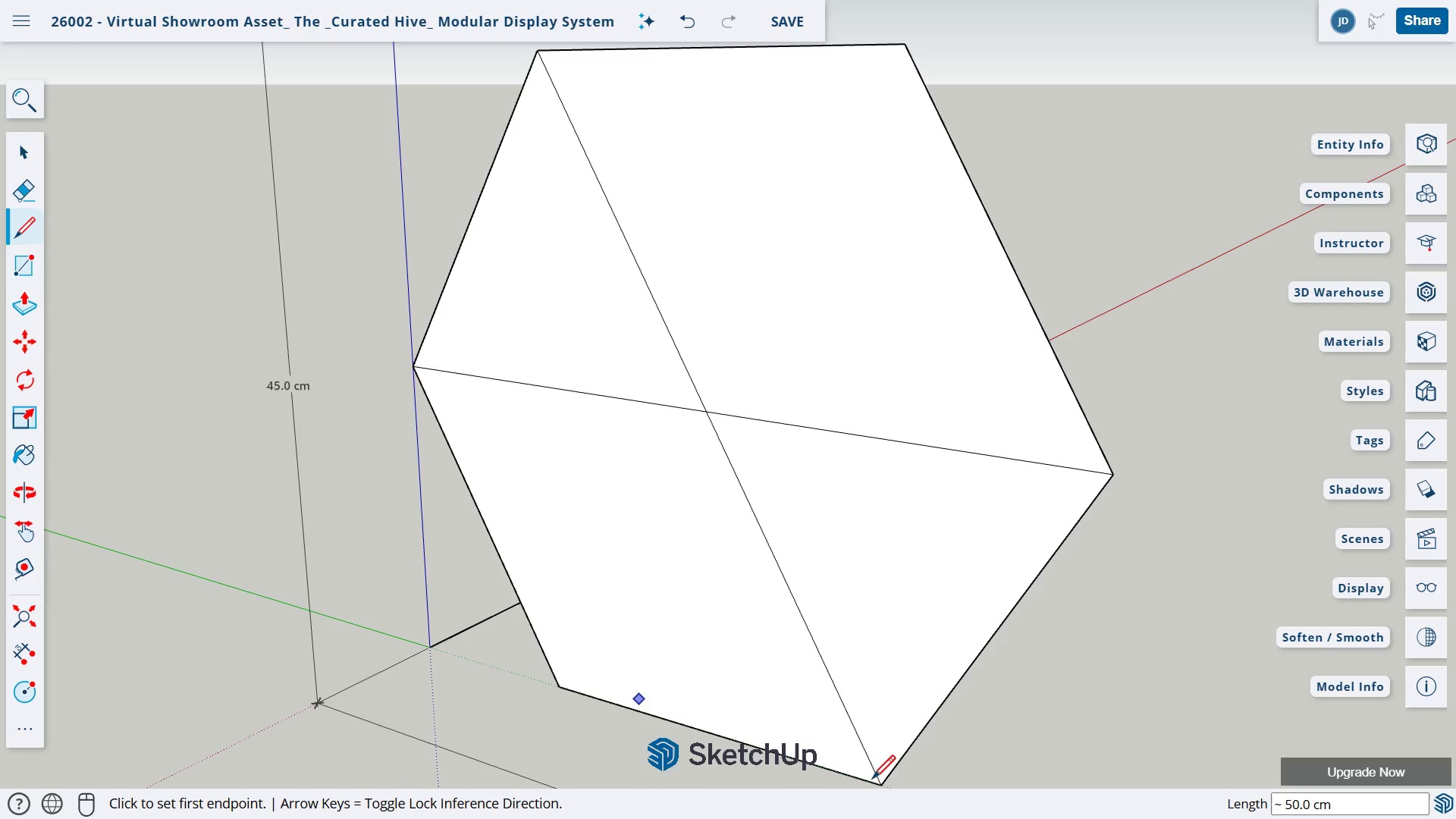 
left_click([556, 689])
 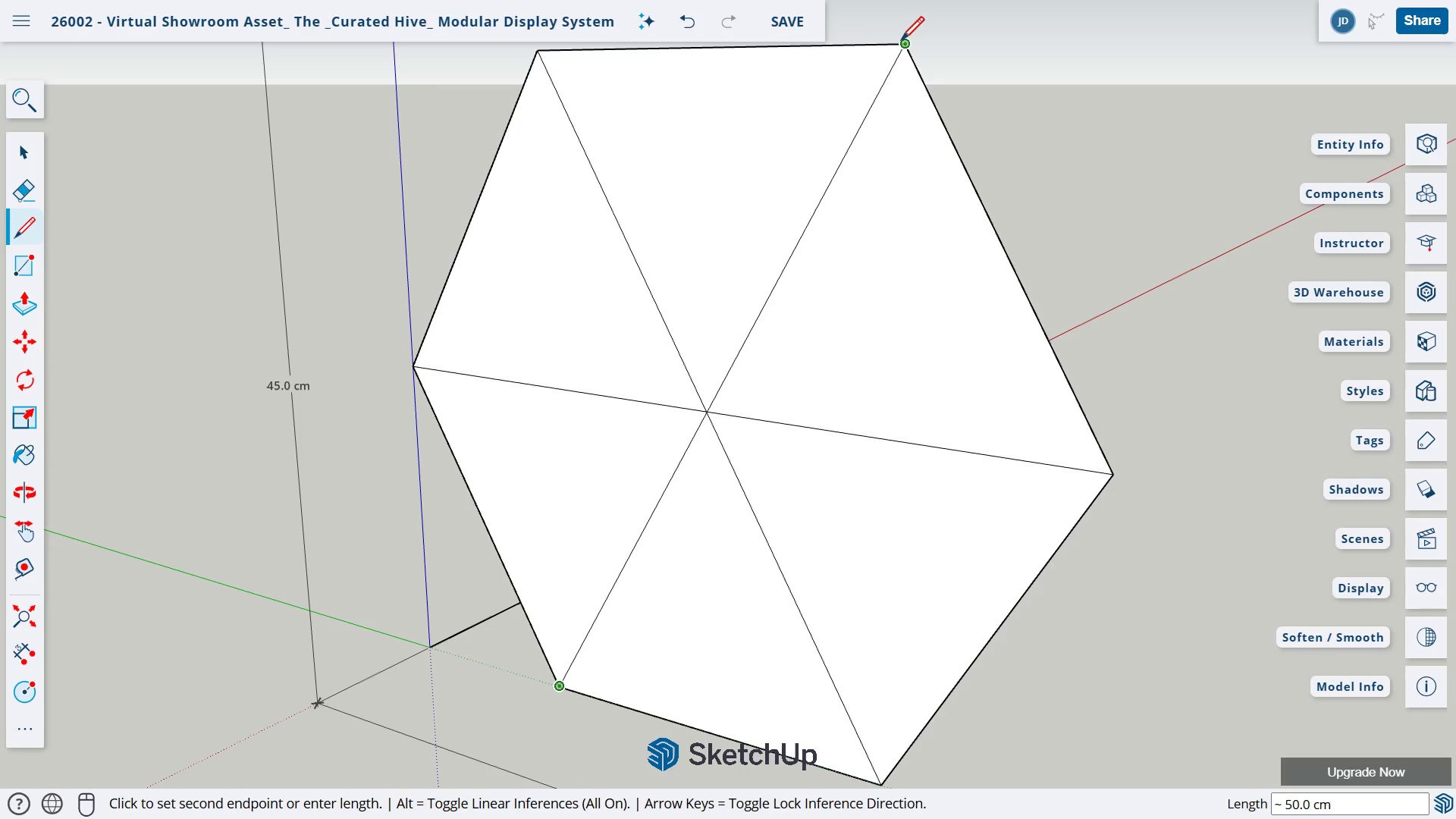 
left_click([901, 45])
 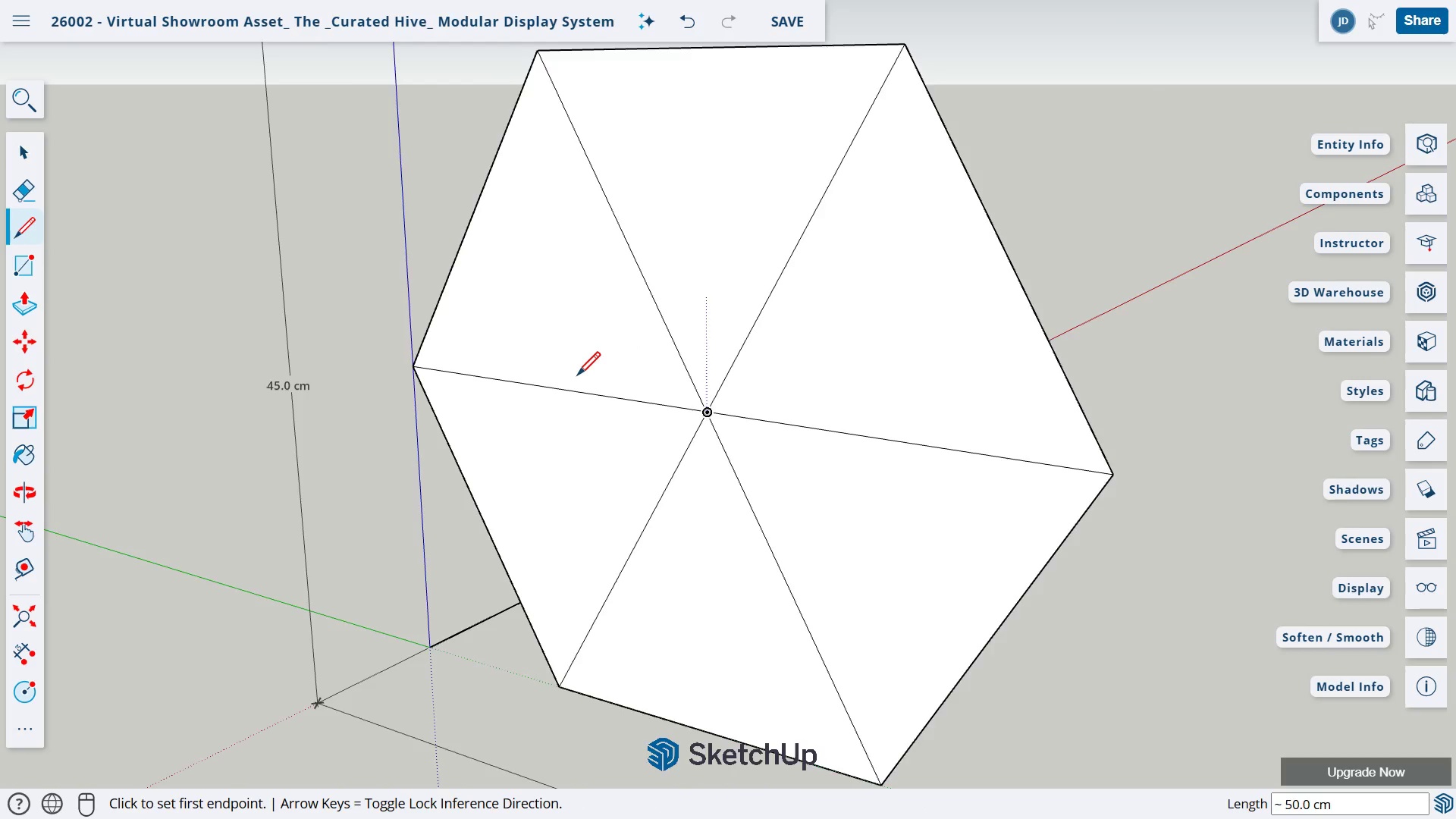 
scroll: coordinate [517, 398], scroll_direction: up, amount: 9.0
 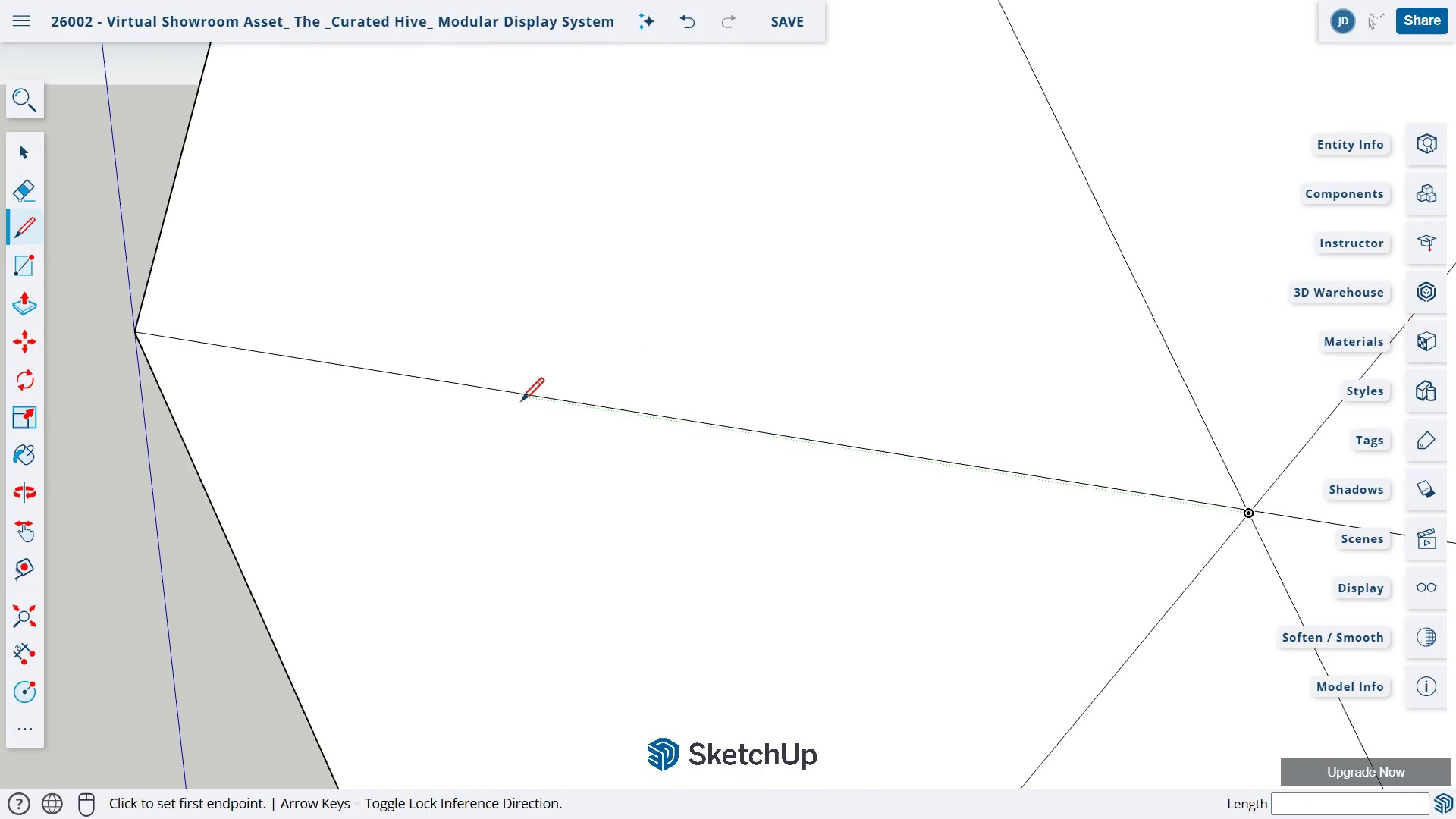 
type(llllhh)
 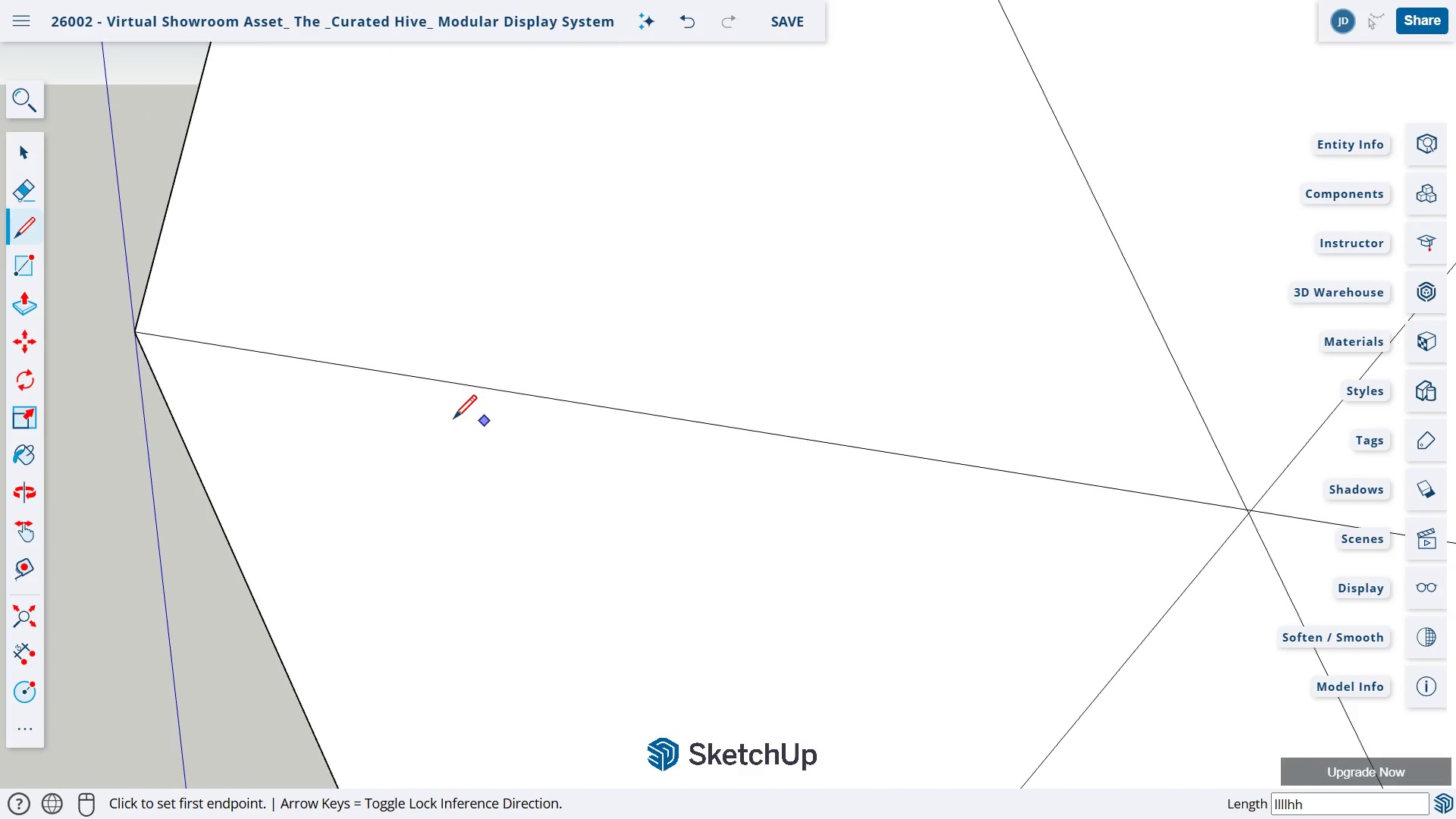 
type(hhh)
 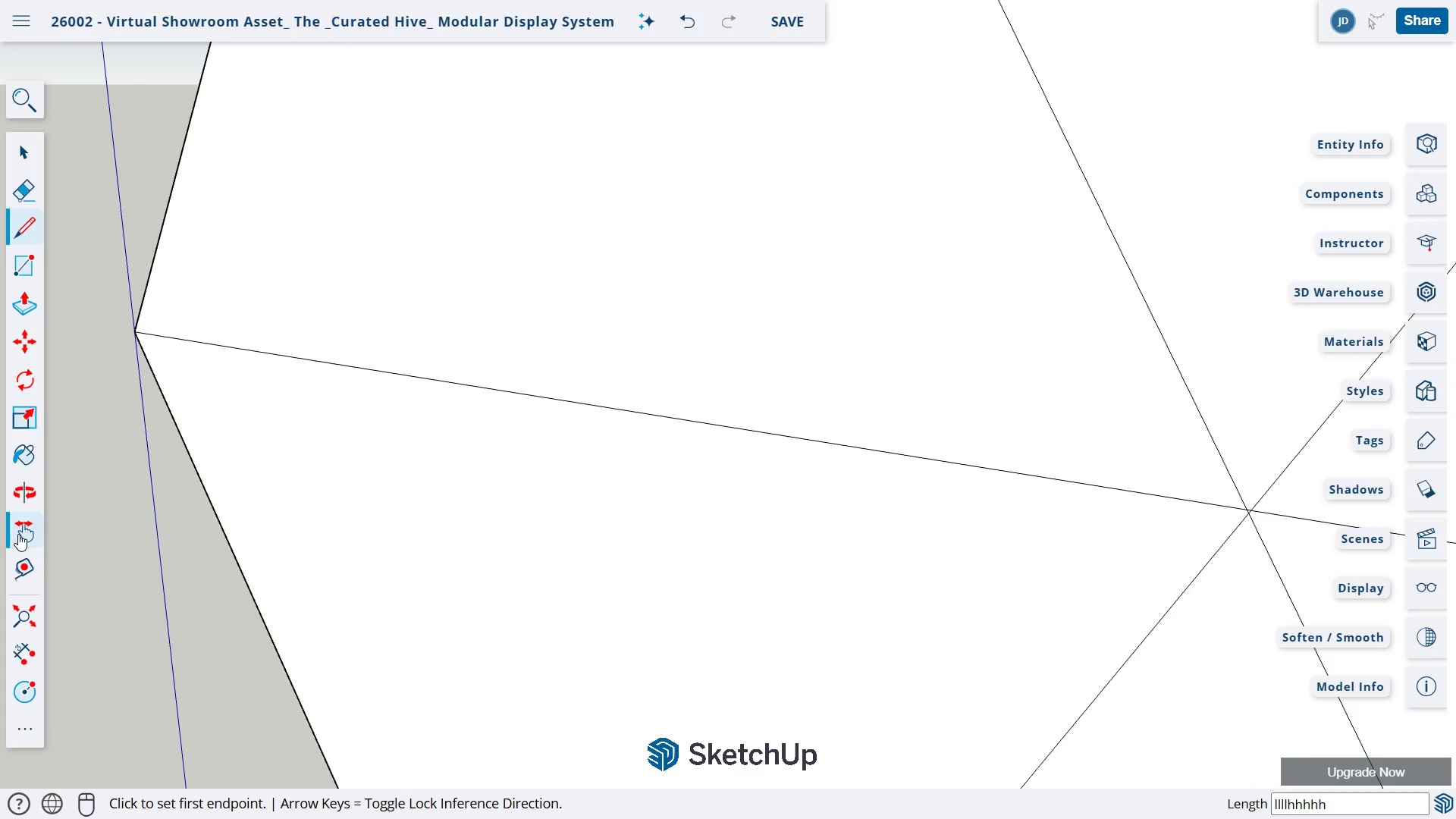 
hold_key(key=ControlLeft, duration=0.42)
 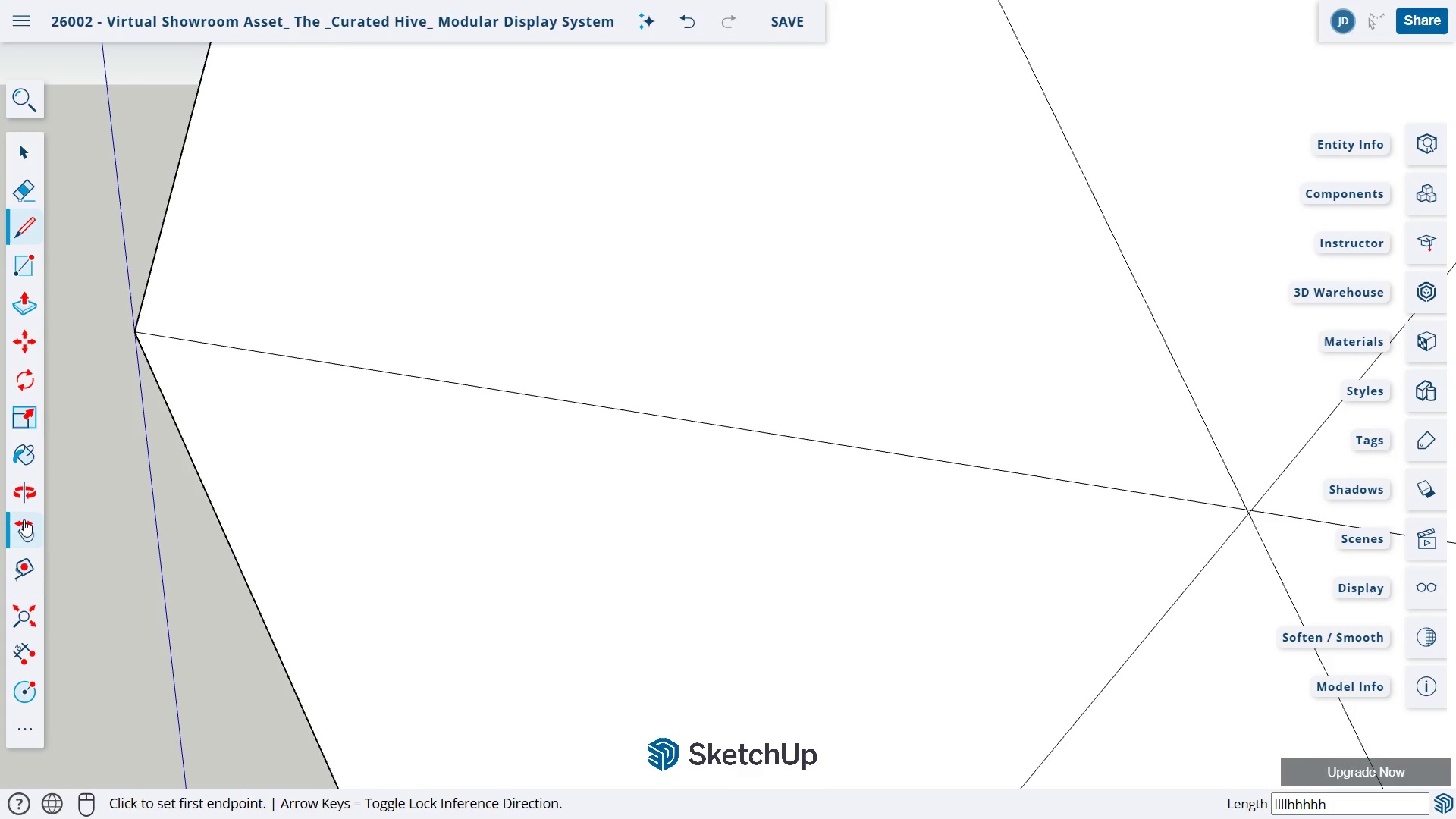 
key(Control+H)
 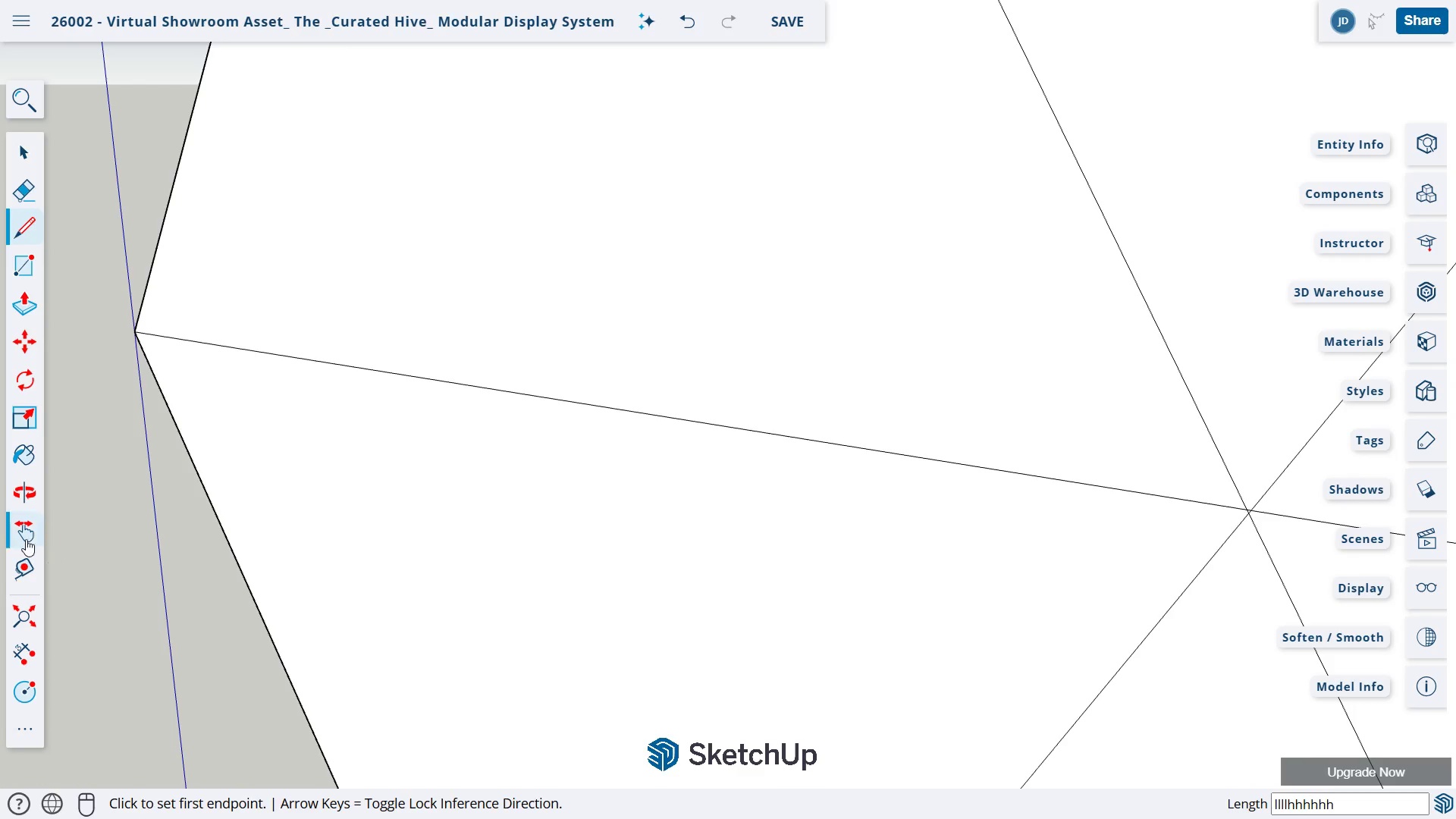 
left_click([26, 539])
 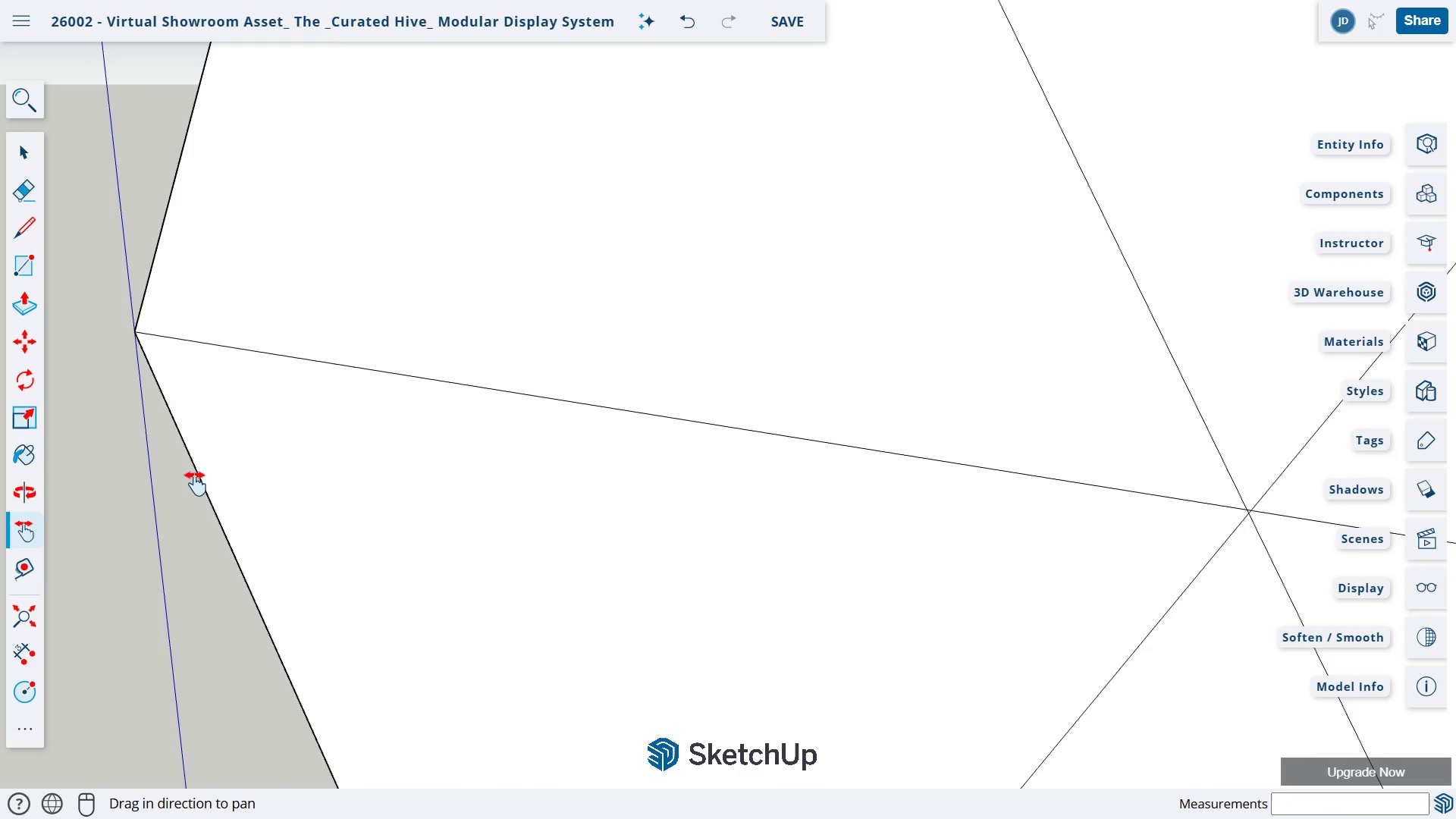 
left_click_drag(start_coordinate=[193, 475], to_coordinate=[422, 541])
 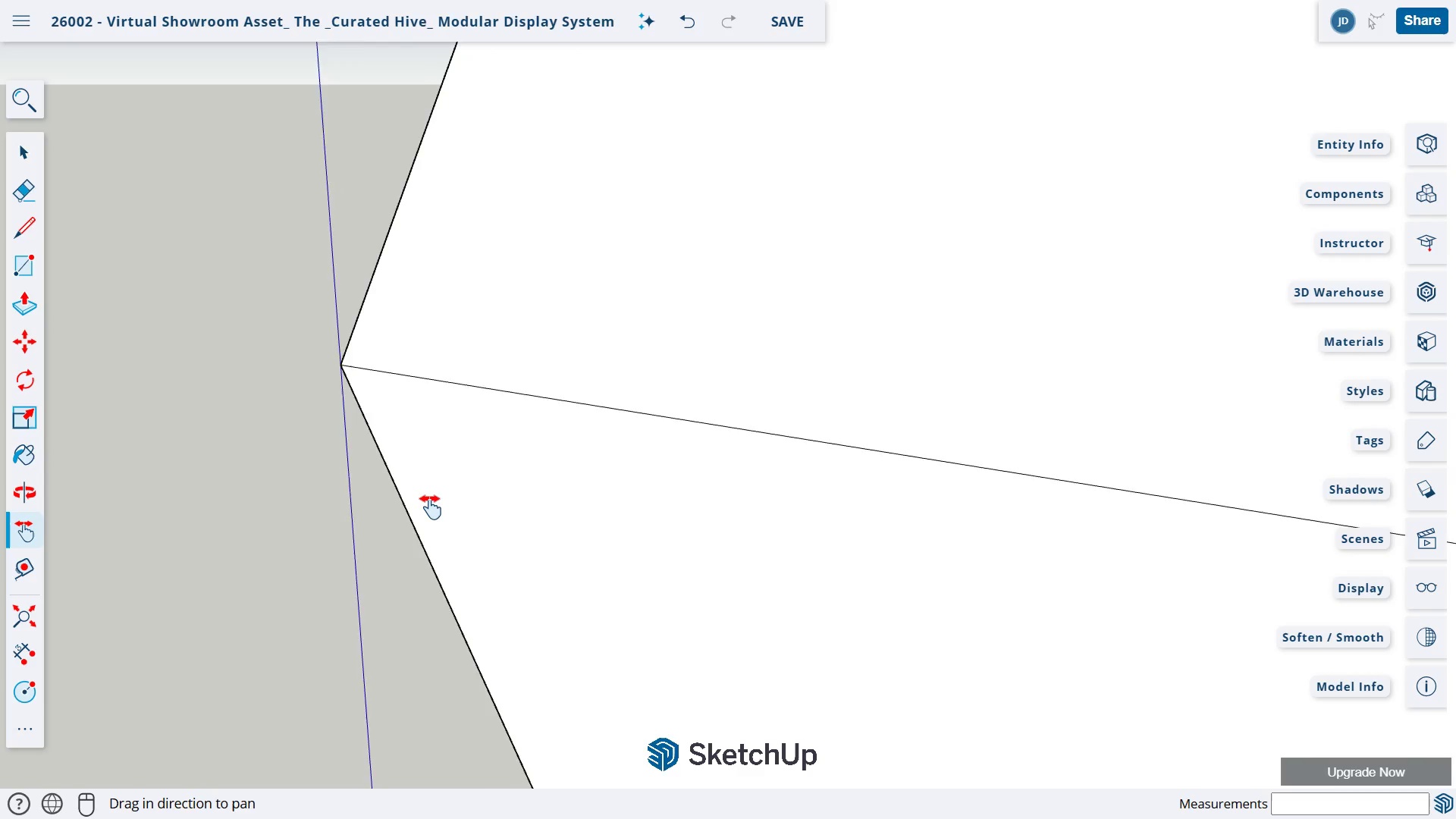 
scroll: coordinate [429, 499], scroll_direction: up, amount: 6.0
 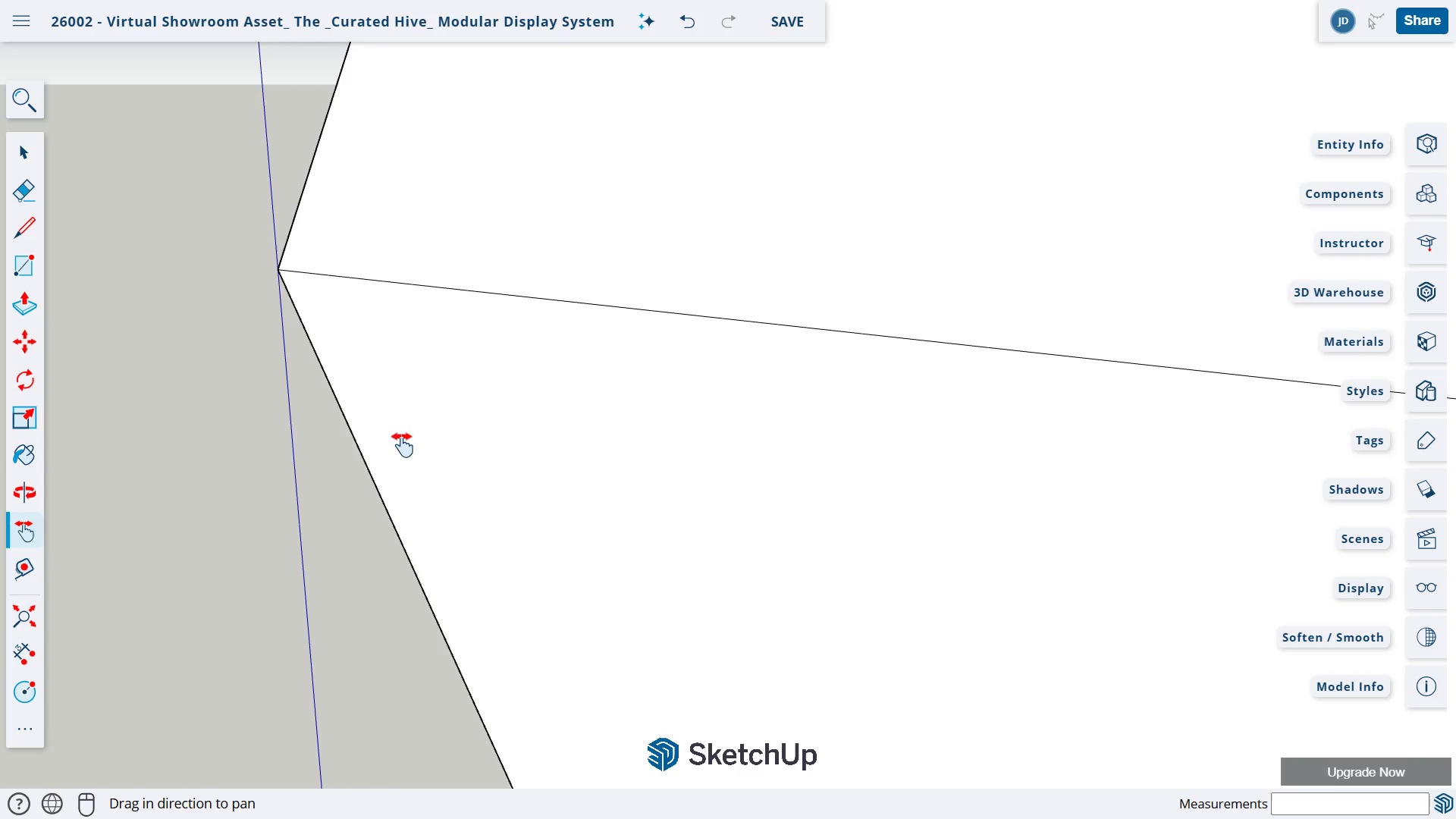 
key(H)
 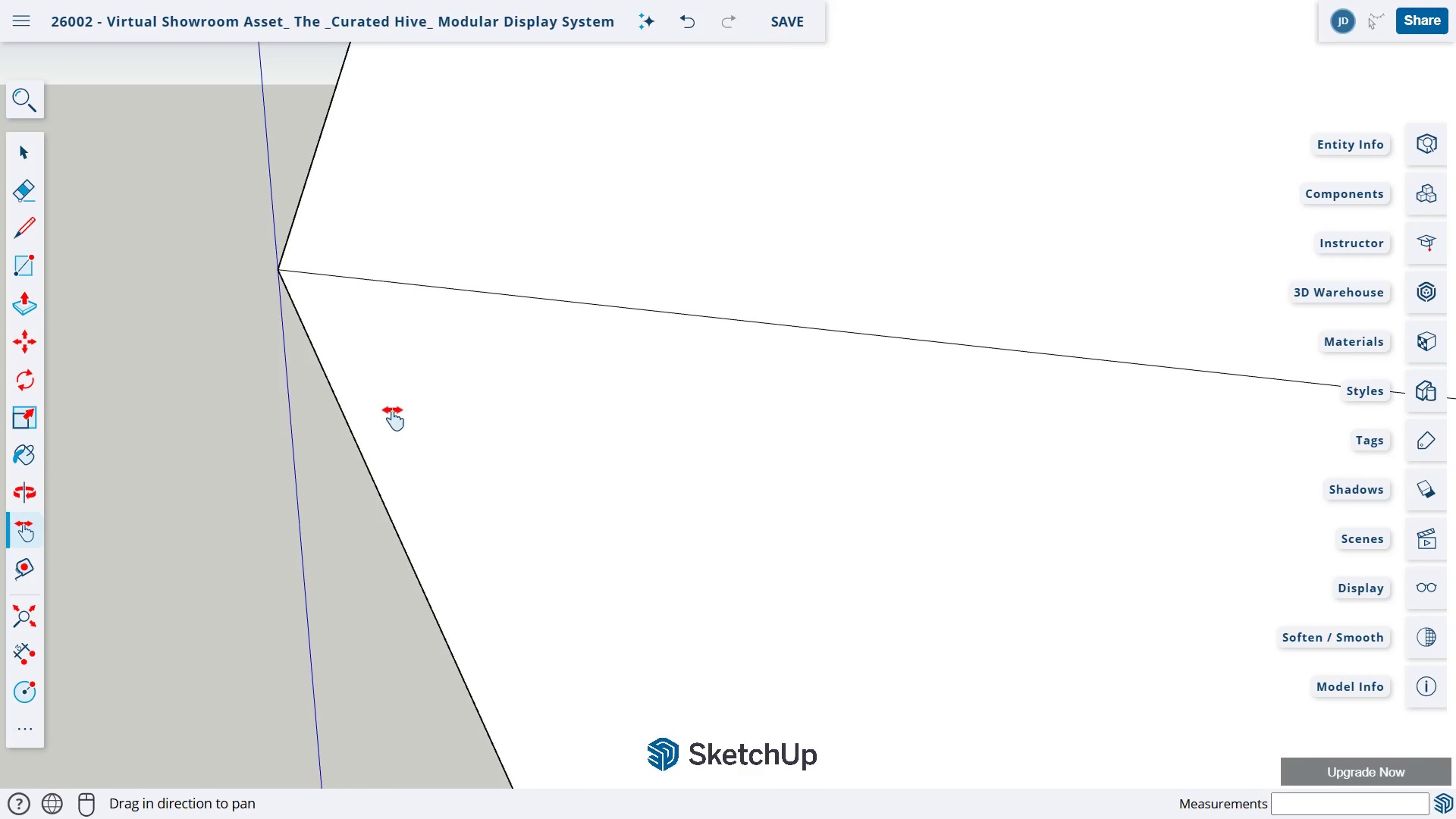 
left_click_drag(start_coordinate=[393, 406], to_coordinate=[402, 645])
 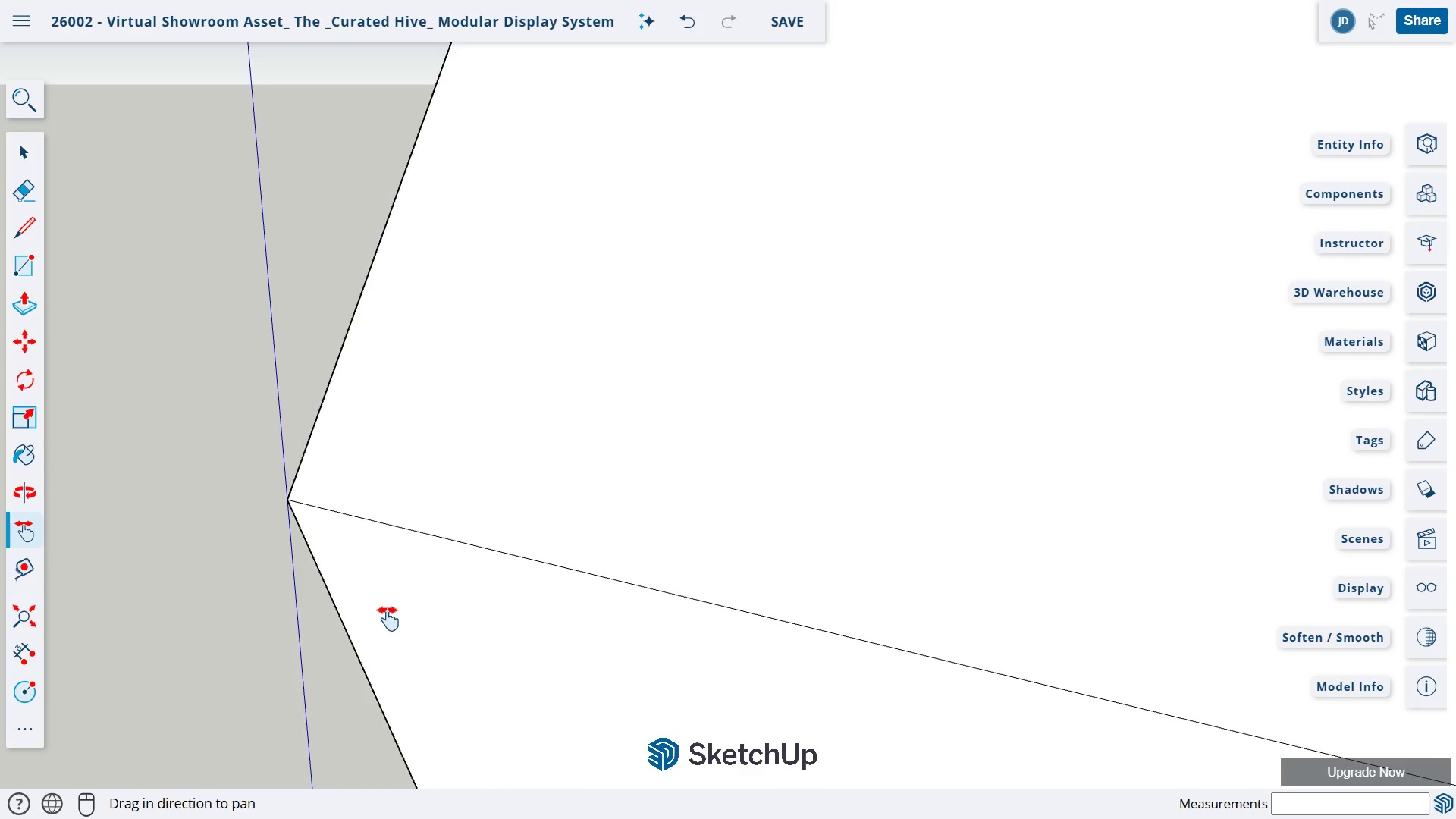 
scroll: coordinate [387, 610], scroll_direction: down, amount: 2.0
 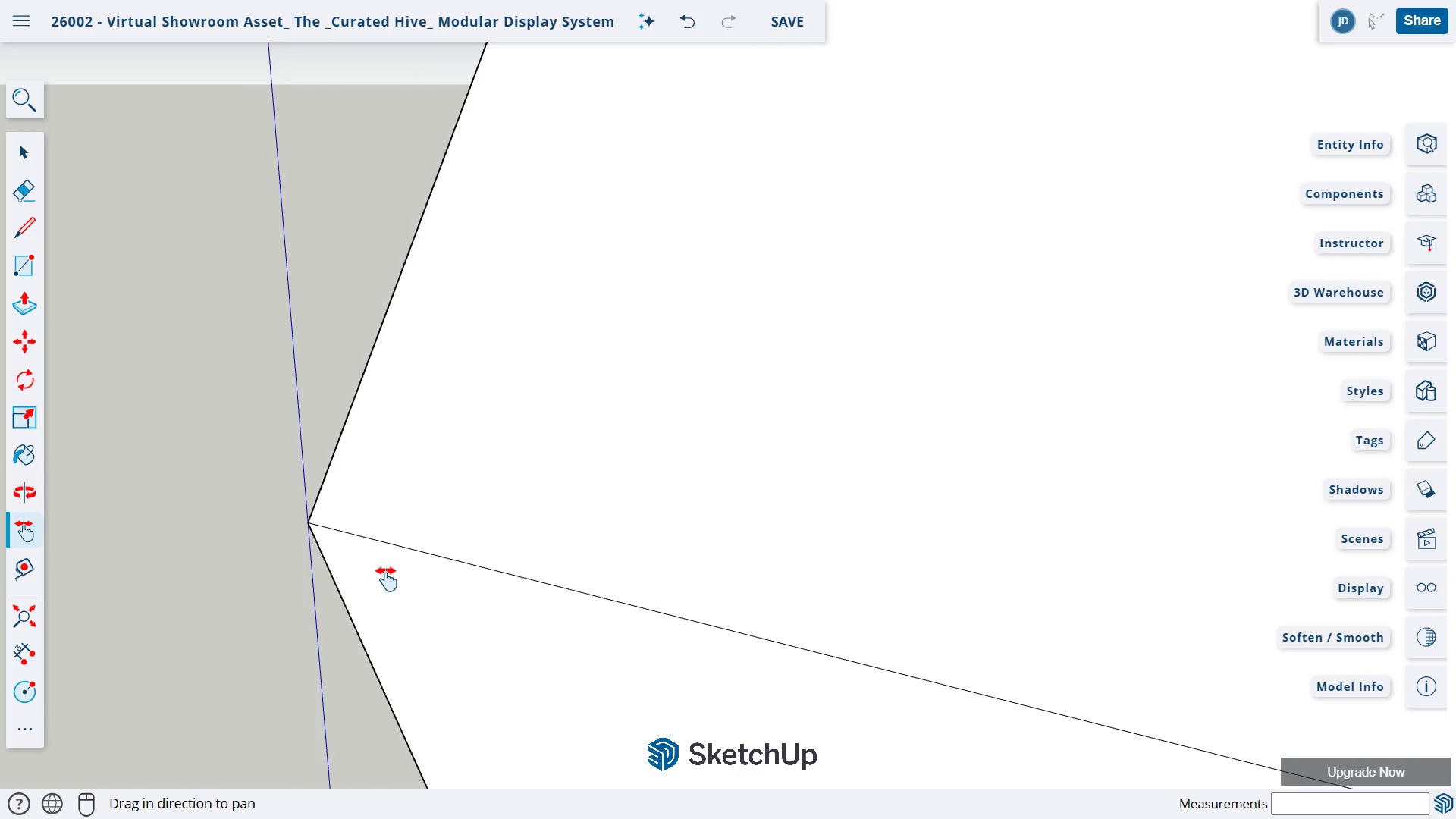 
key(L)
 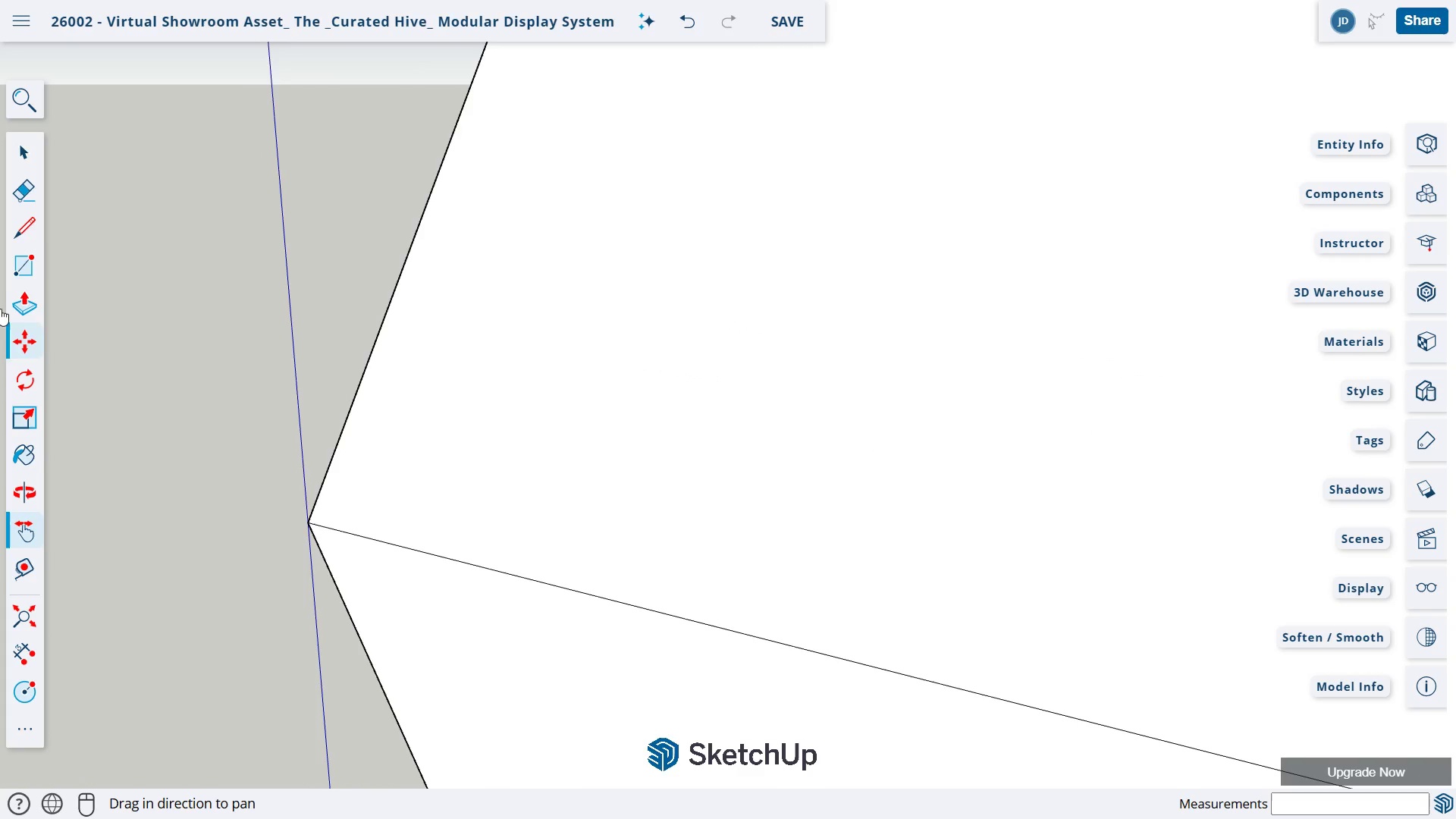 
left_click([18, 237])
 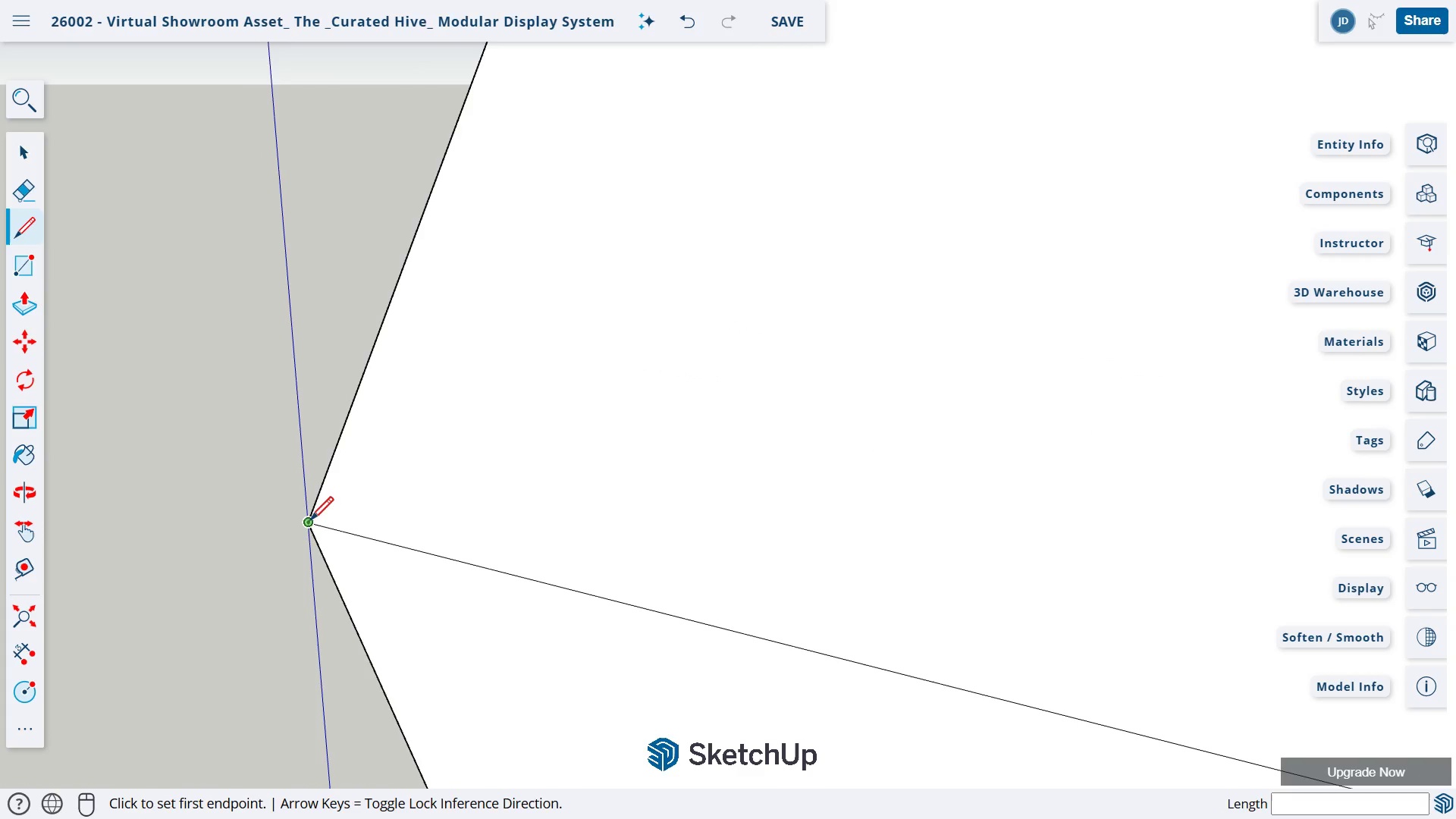 
left_click([309, 521])
 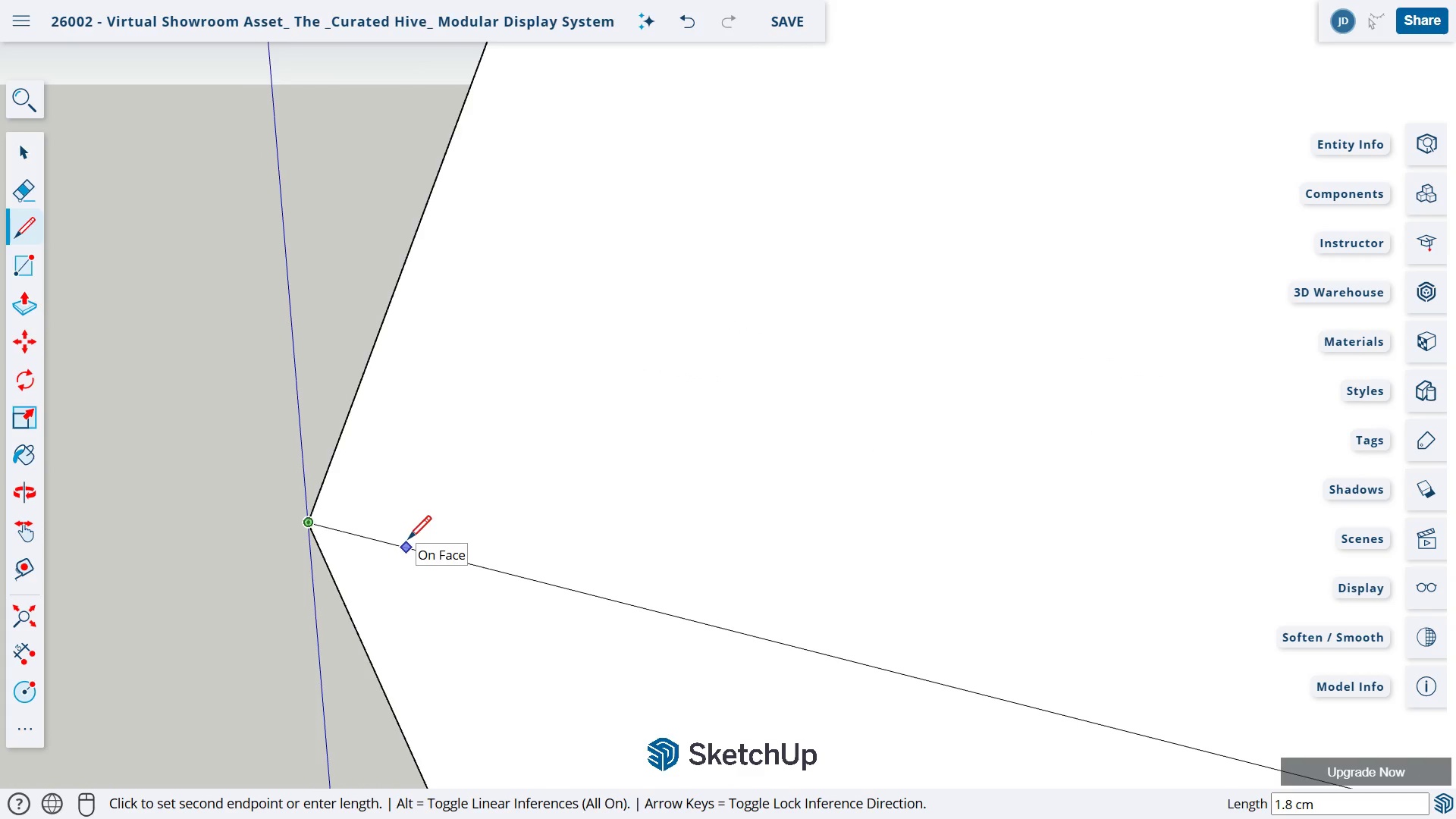 
key(NumpadDecimal)
 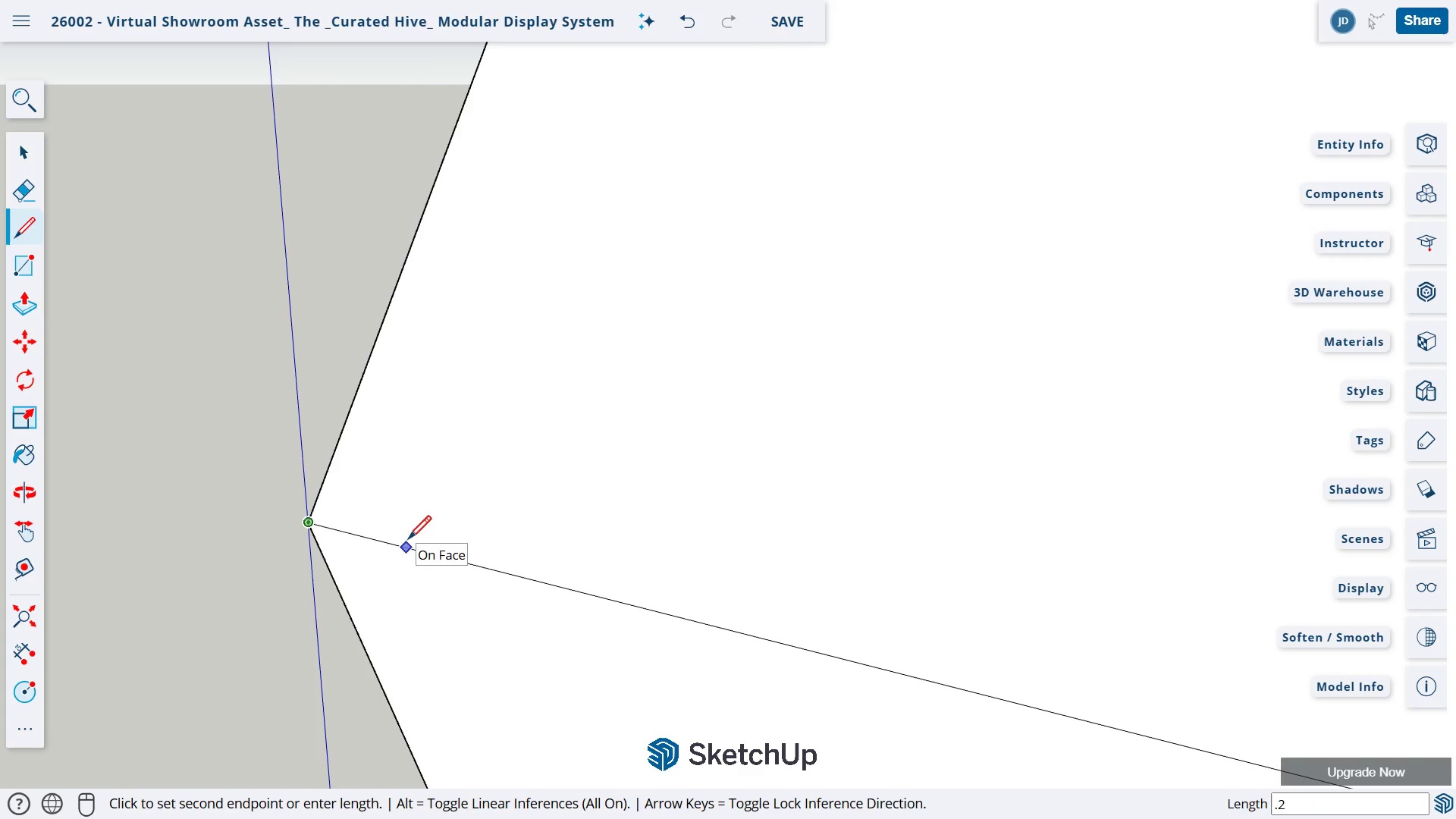 
key(Numpad2)
 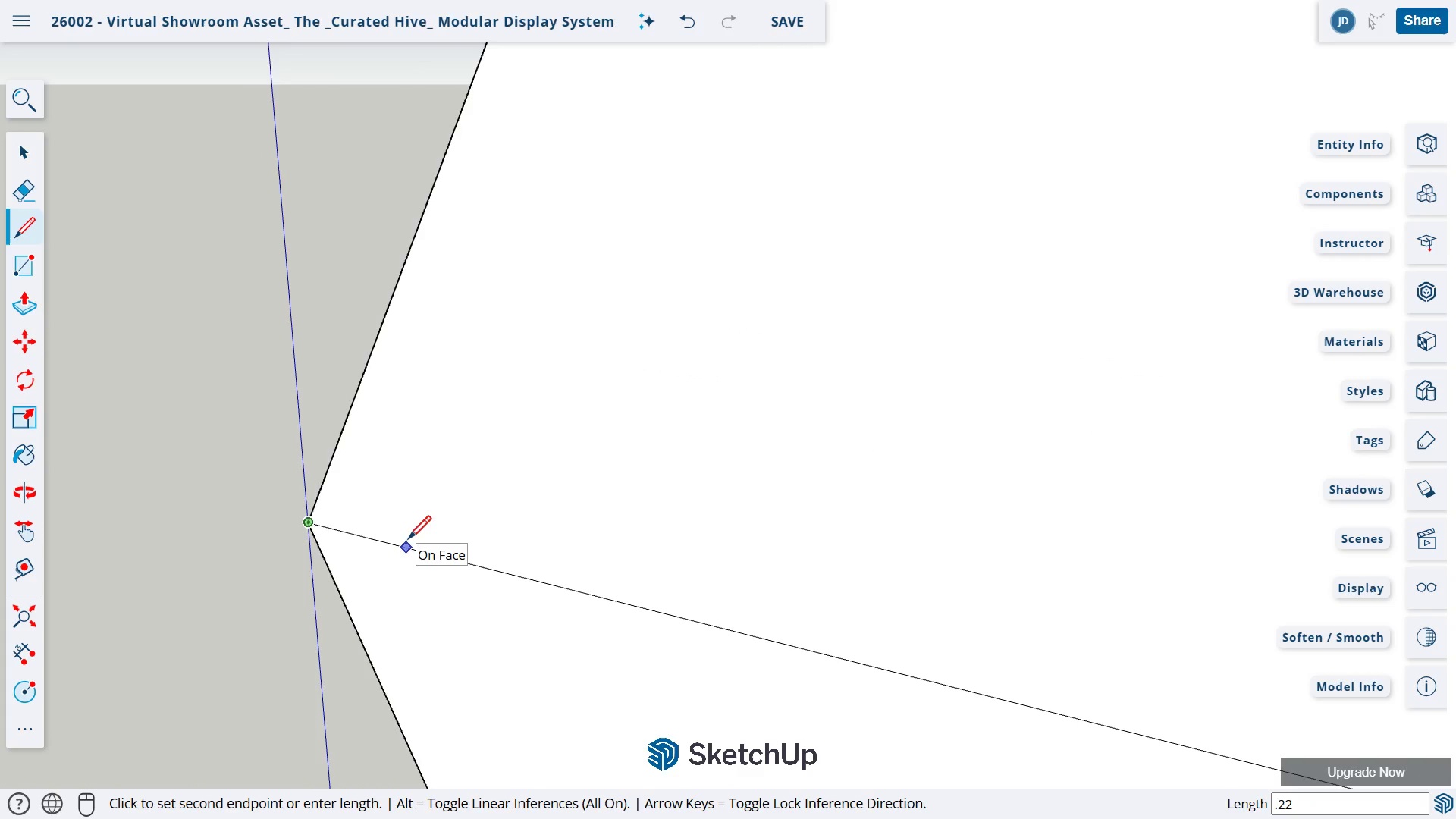 
key(Numpad2)
 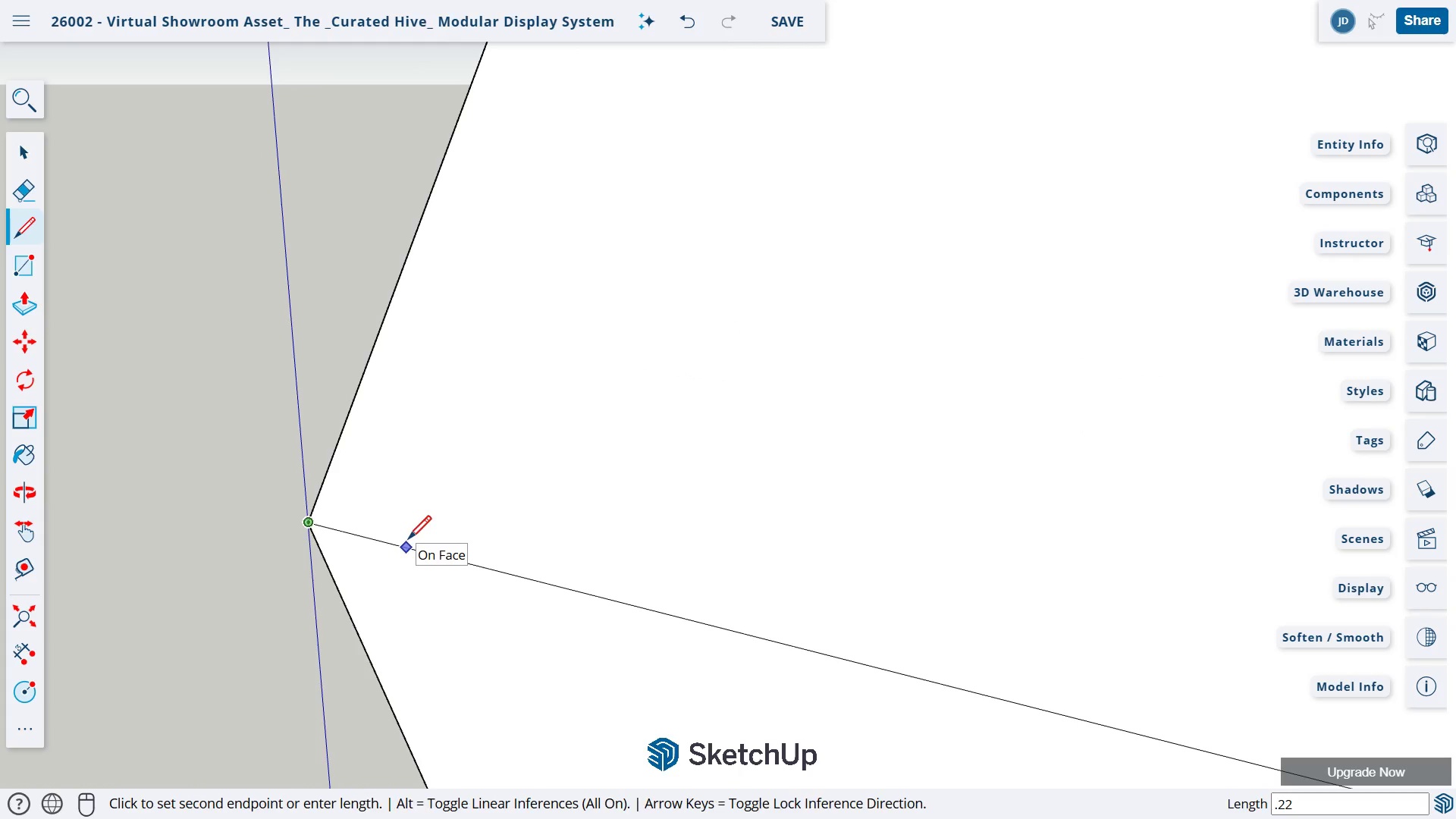 
key(NumpadEnter)
 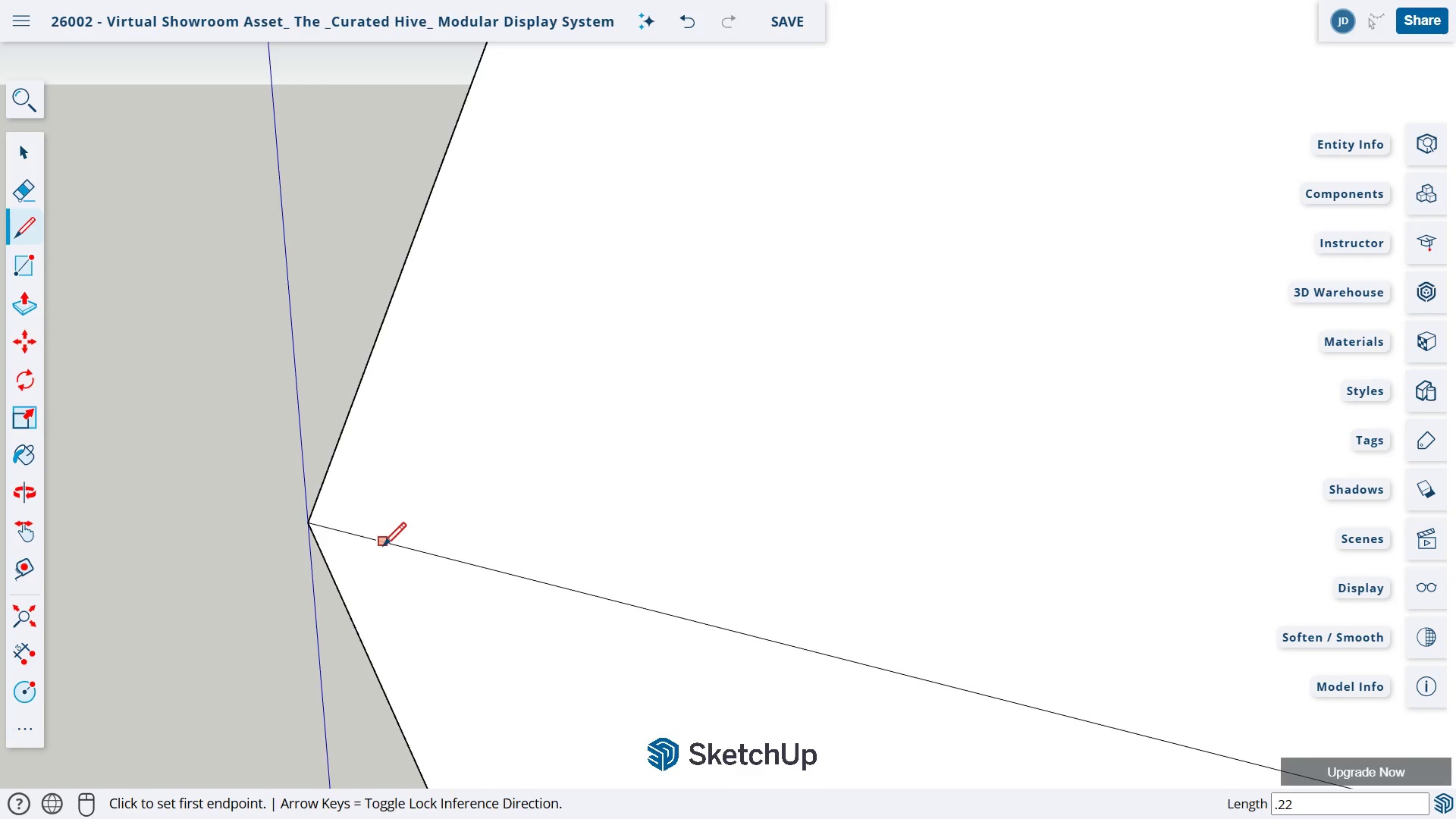 
mouse_move([347, 513])
 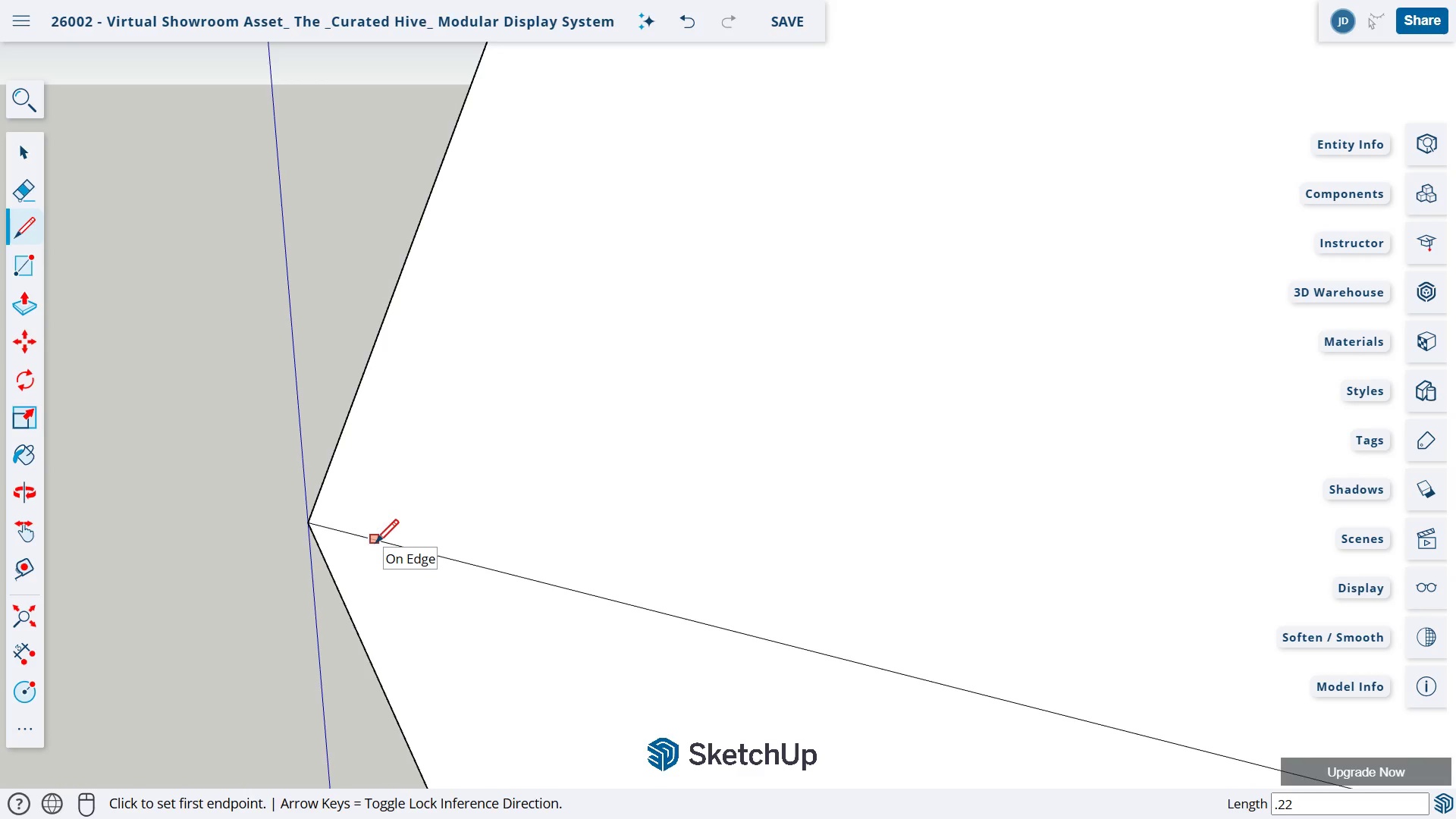 
wait(5.46)
 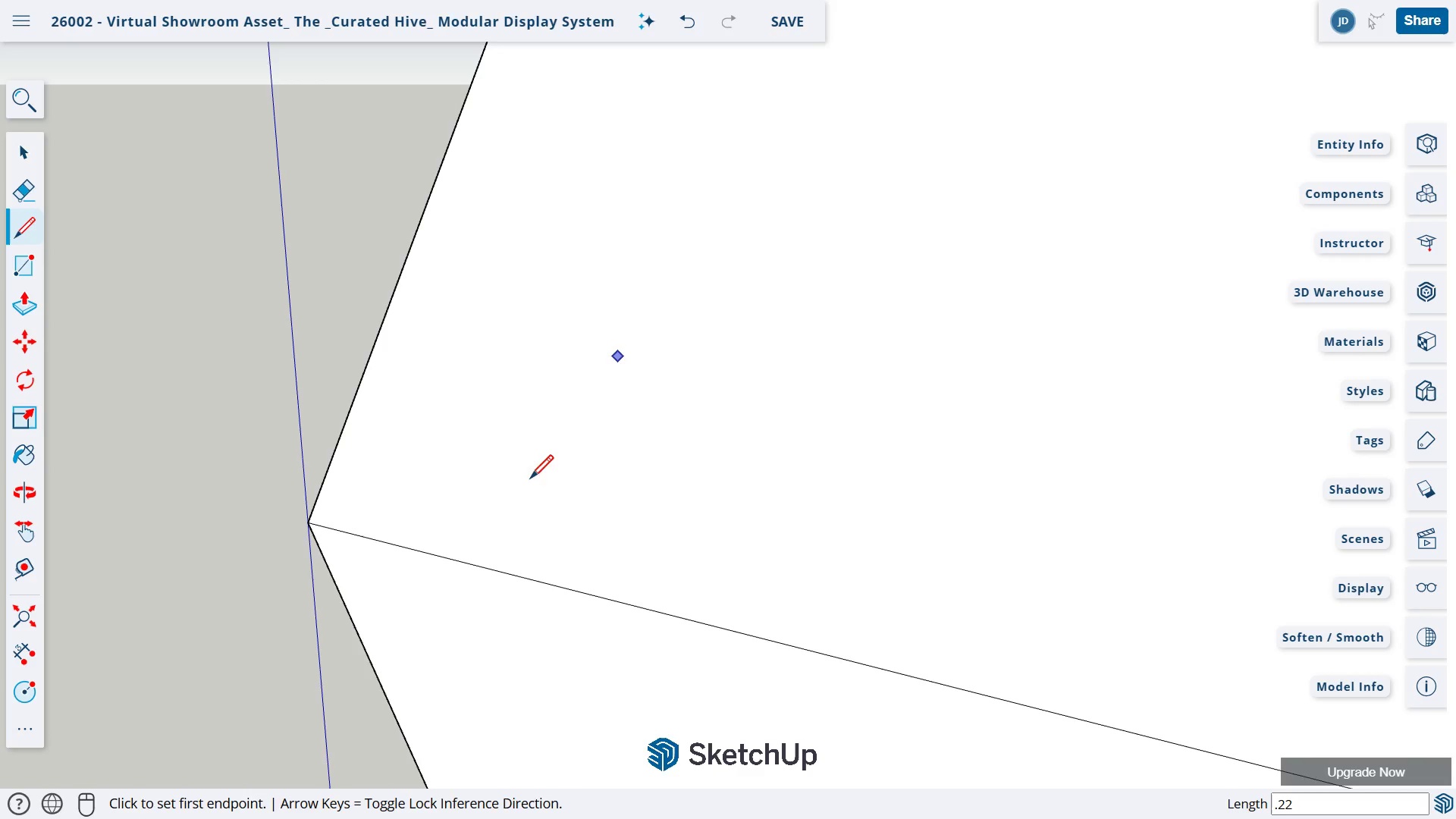 
key(Enter)
 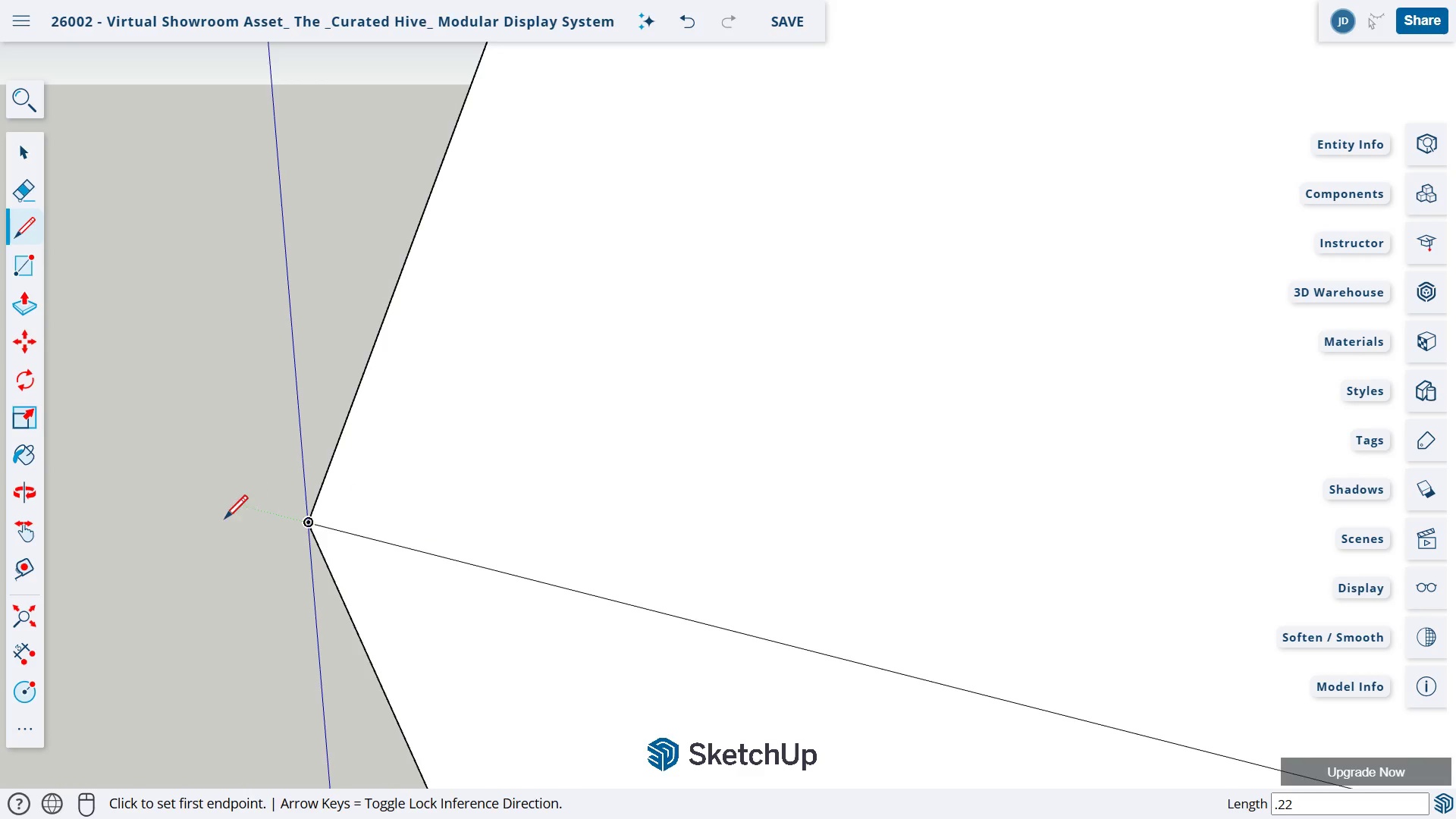 
key(Escape)
 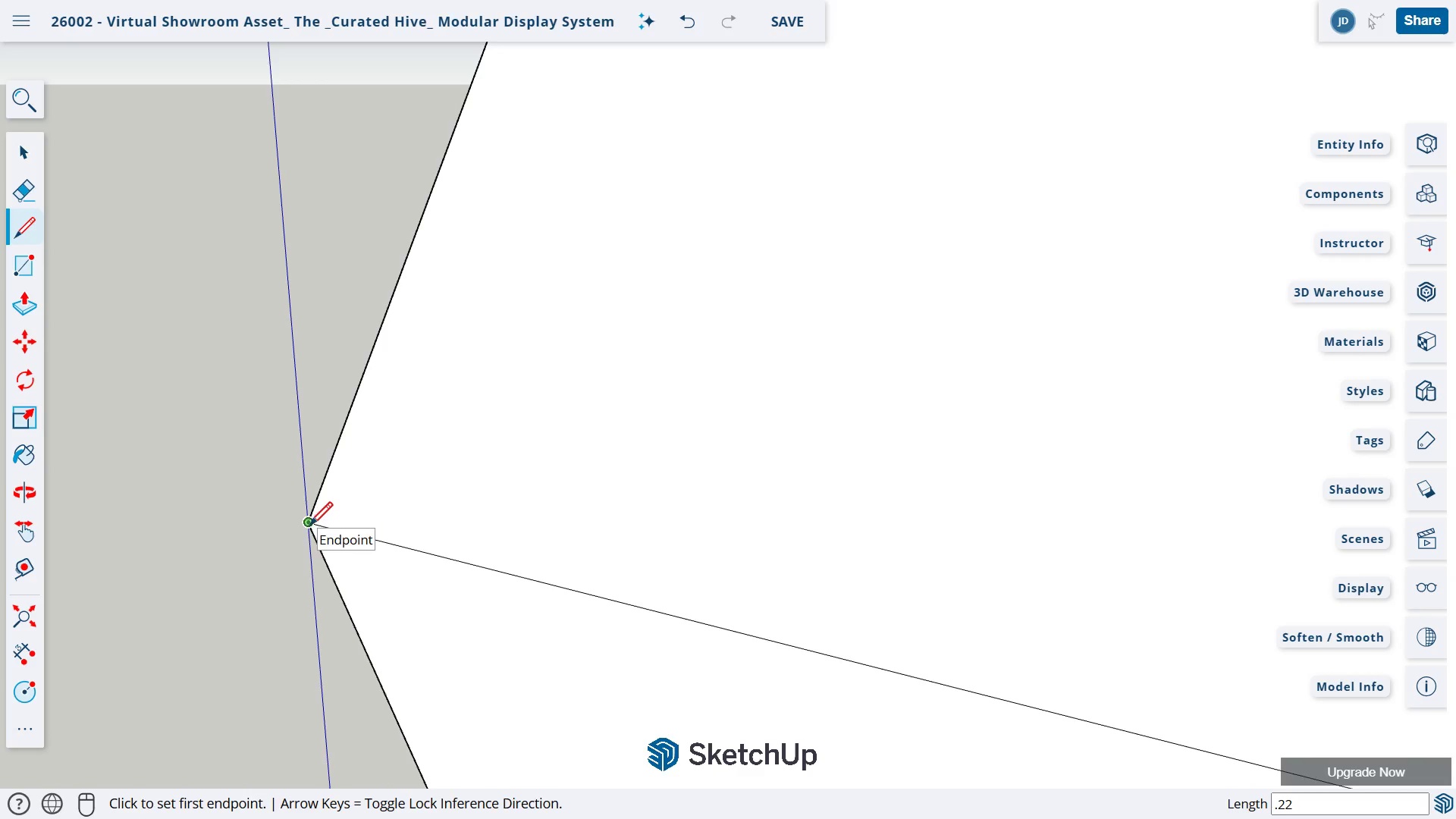 
key(H)
 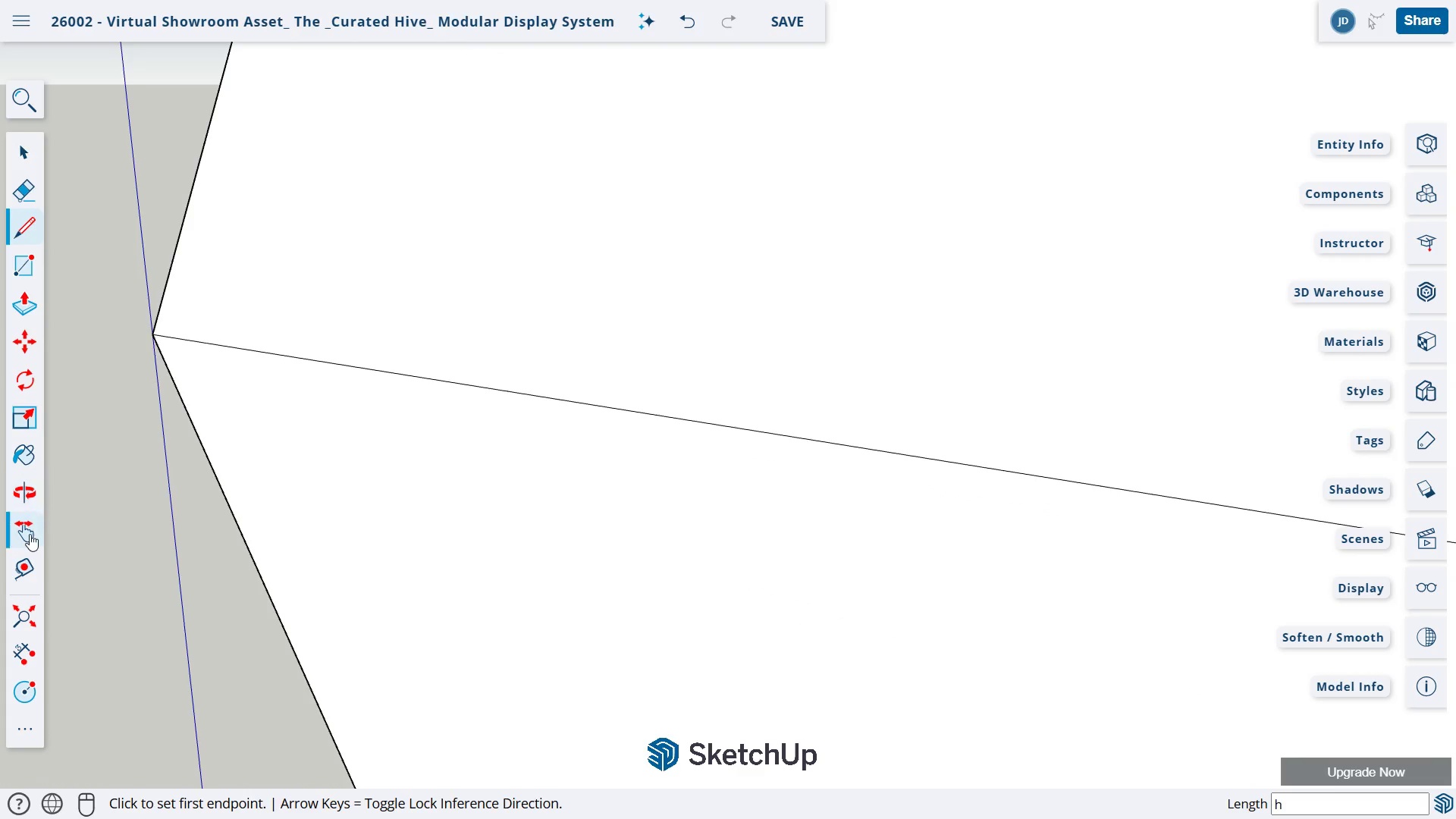 
scroll: coordinate [322, 534], scroll_direction: up, amount: 23.0
 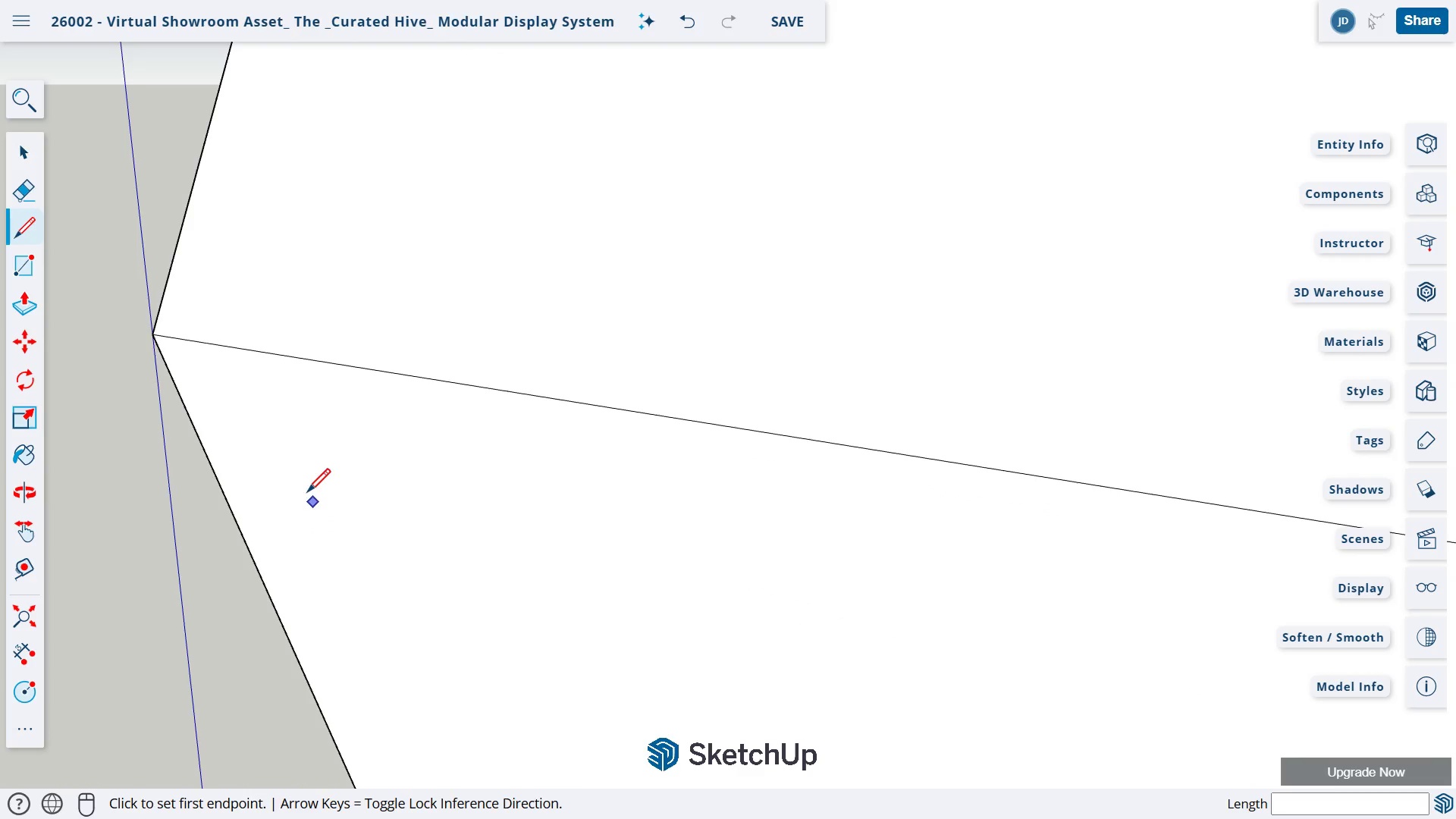 
left_click([30, 538])
 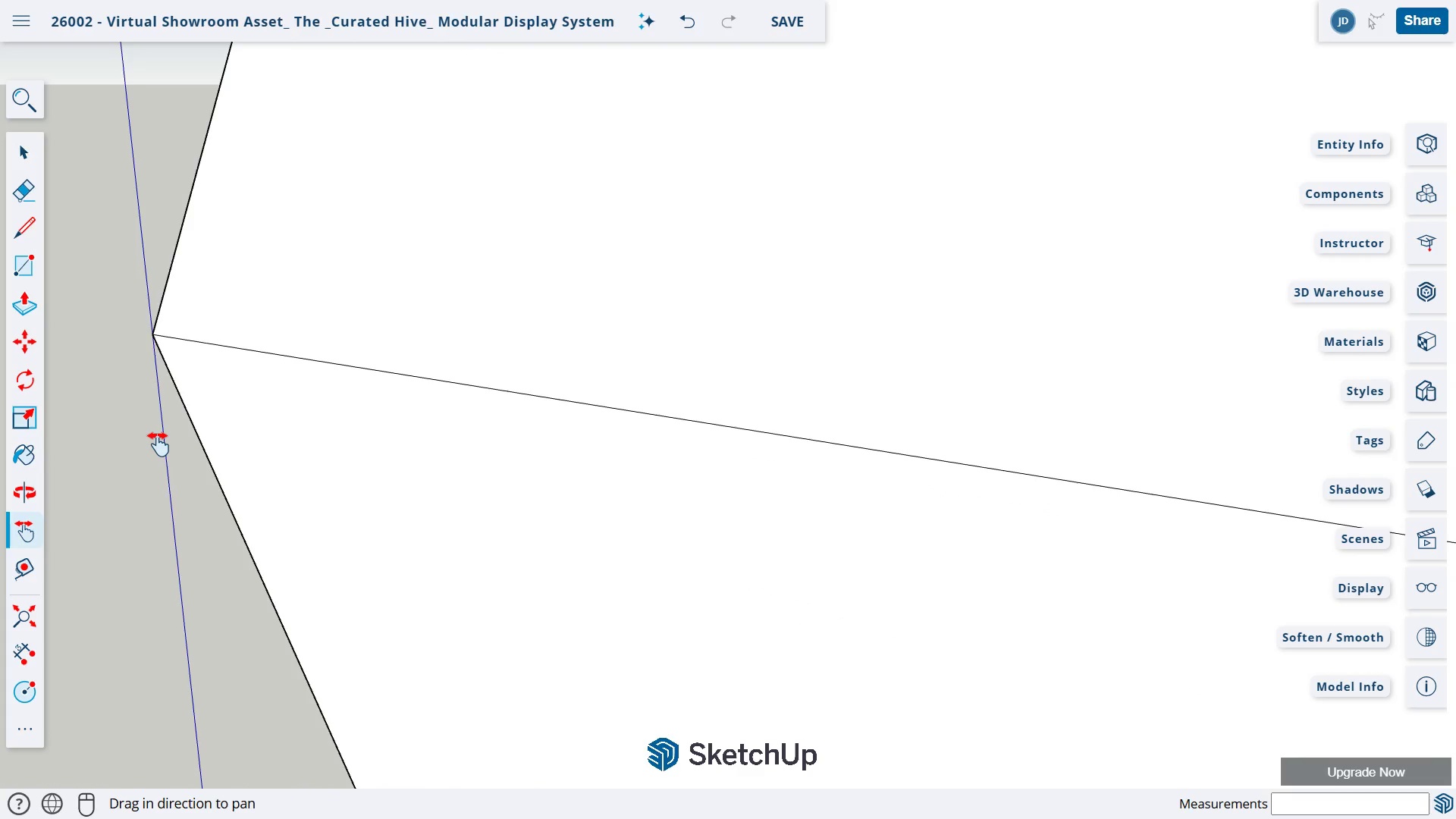 
left_click_drag(start_coordinate=[144, 417], to_coordinate=[309, 612])
 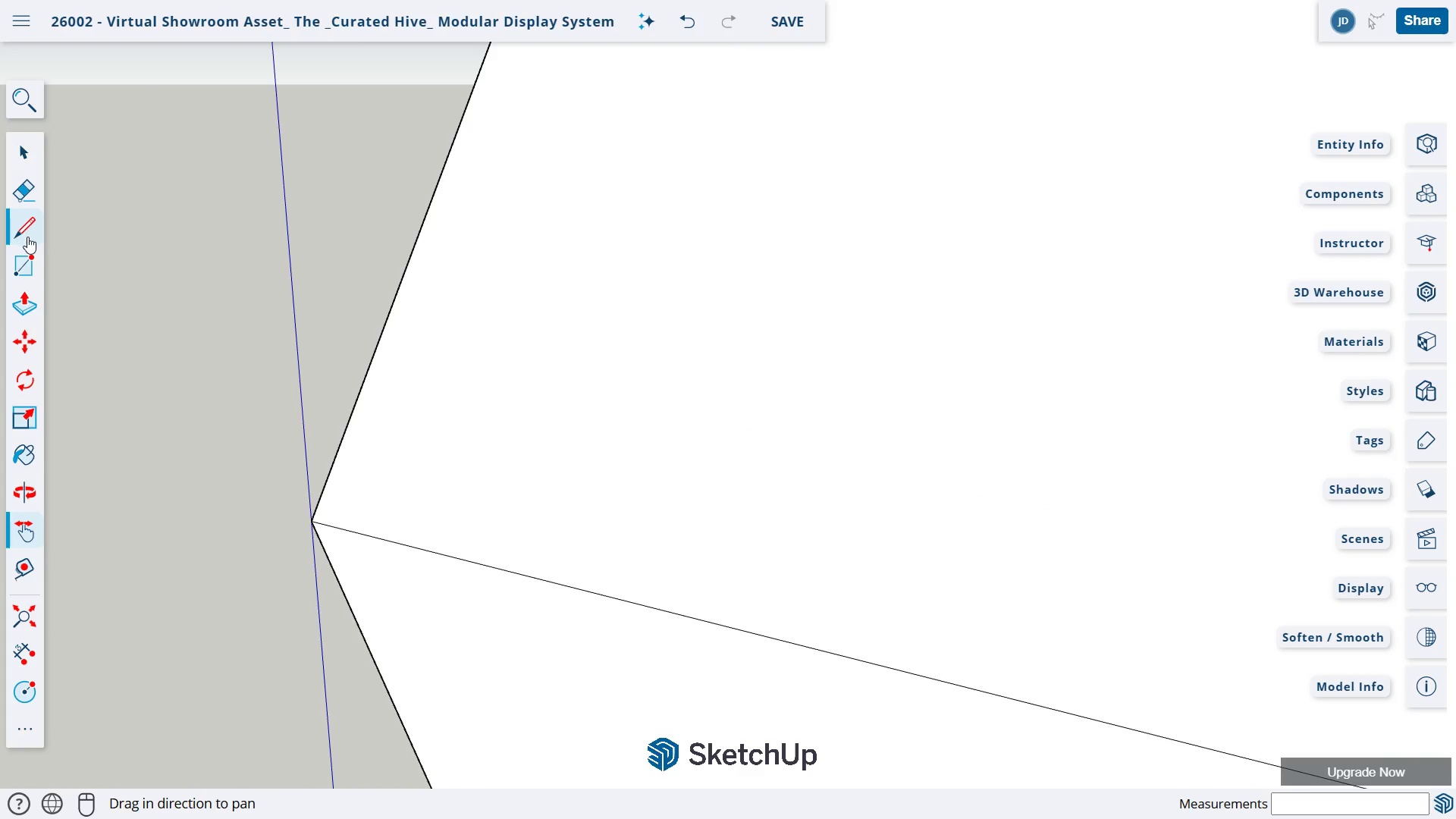 
left_click([28, 240])
 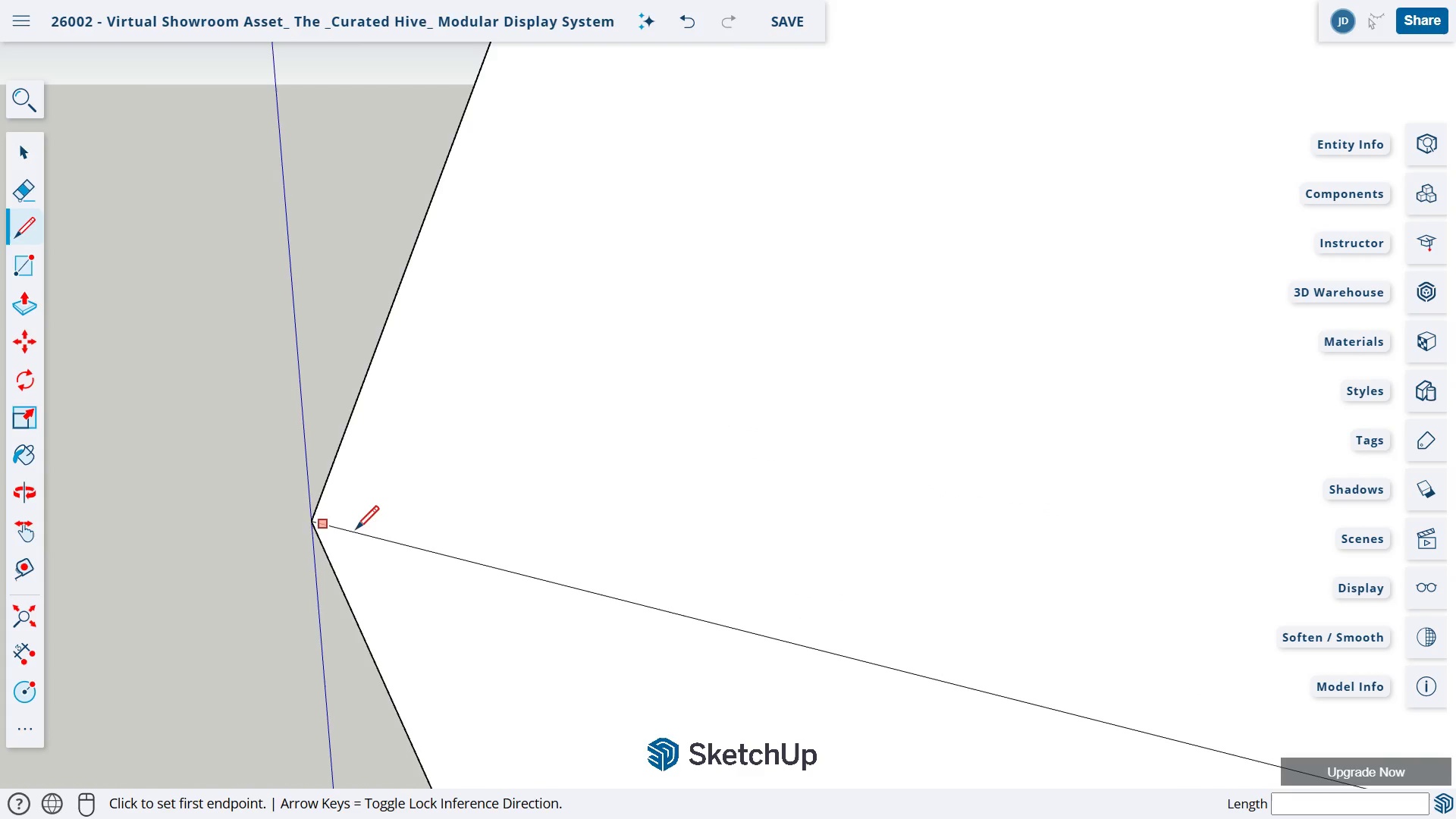 
left_click([312, 522])
 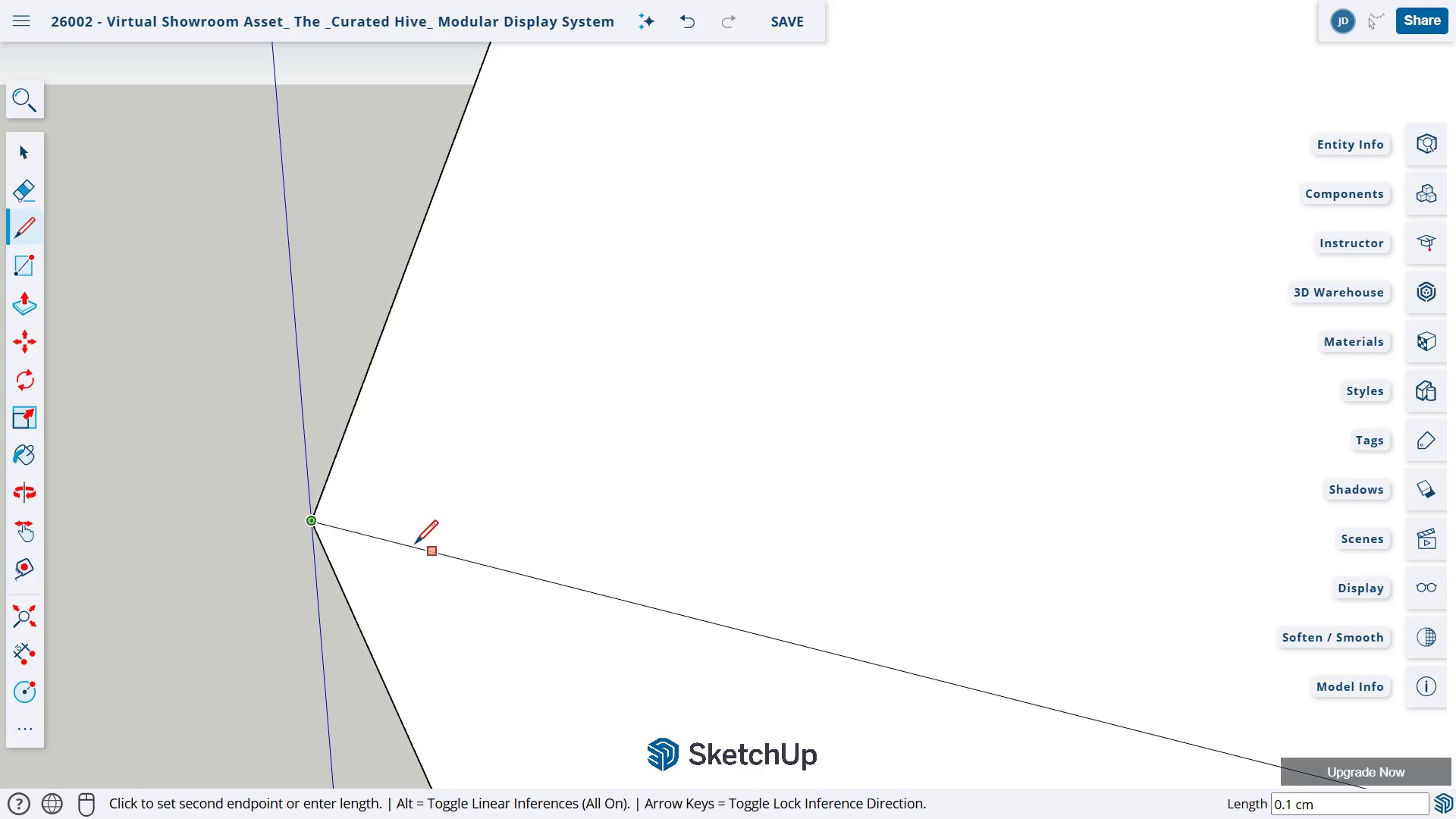 
wait(14.4)
 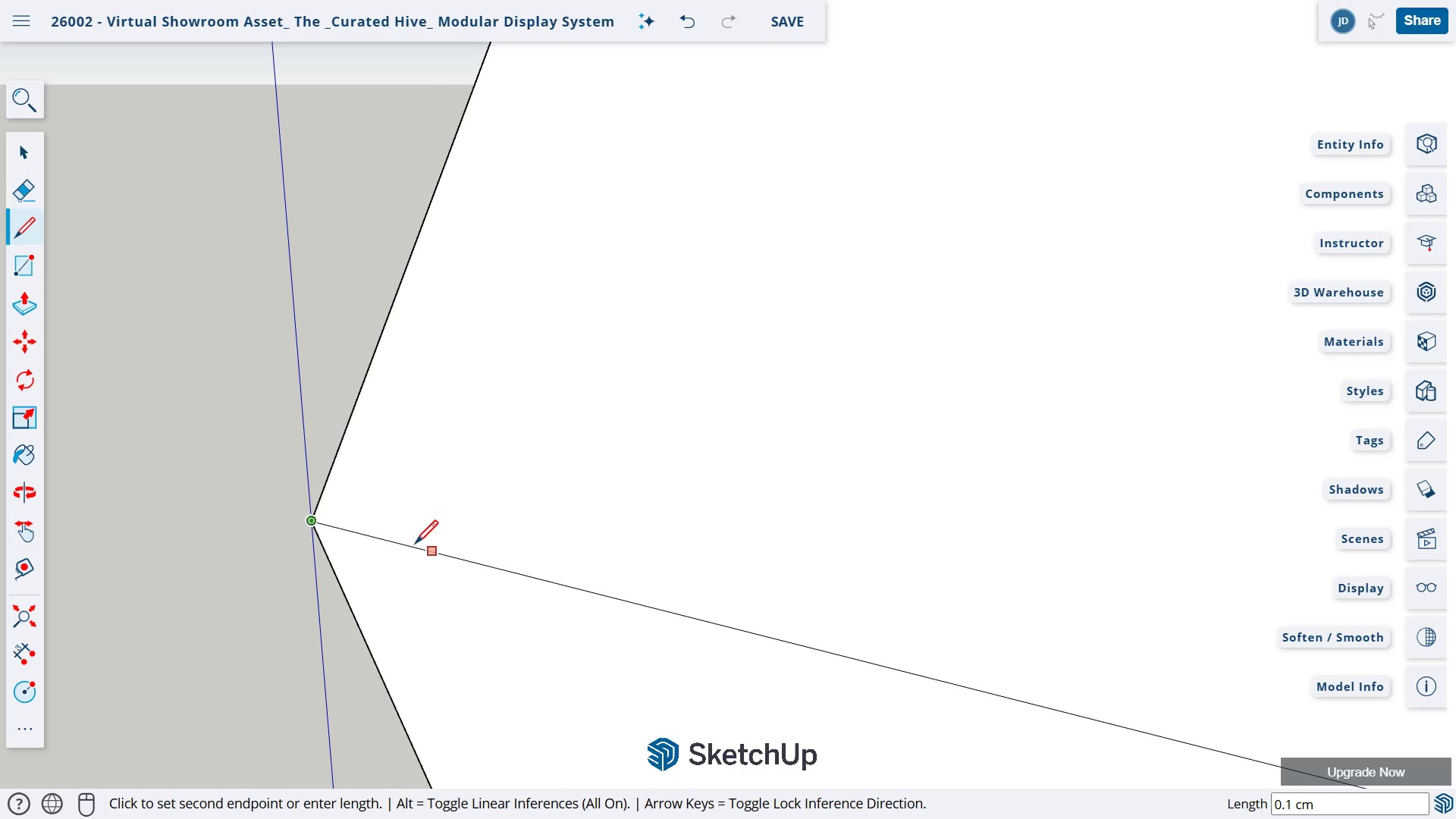 
mouse_move([601, 600])
 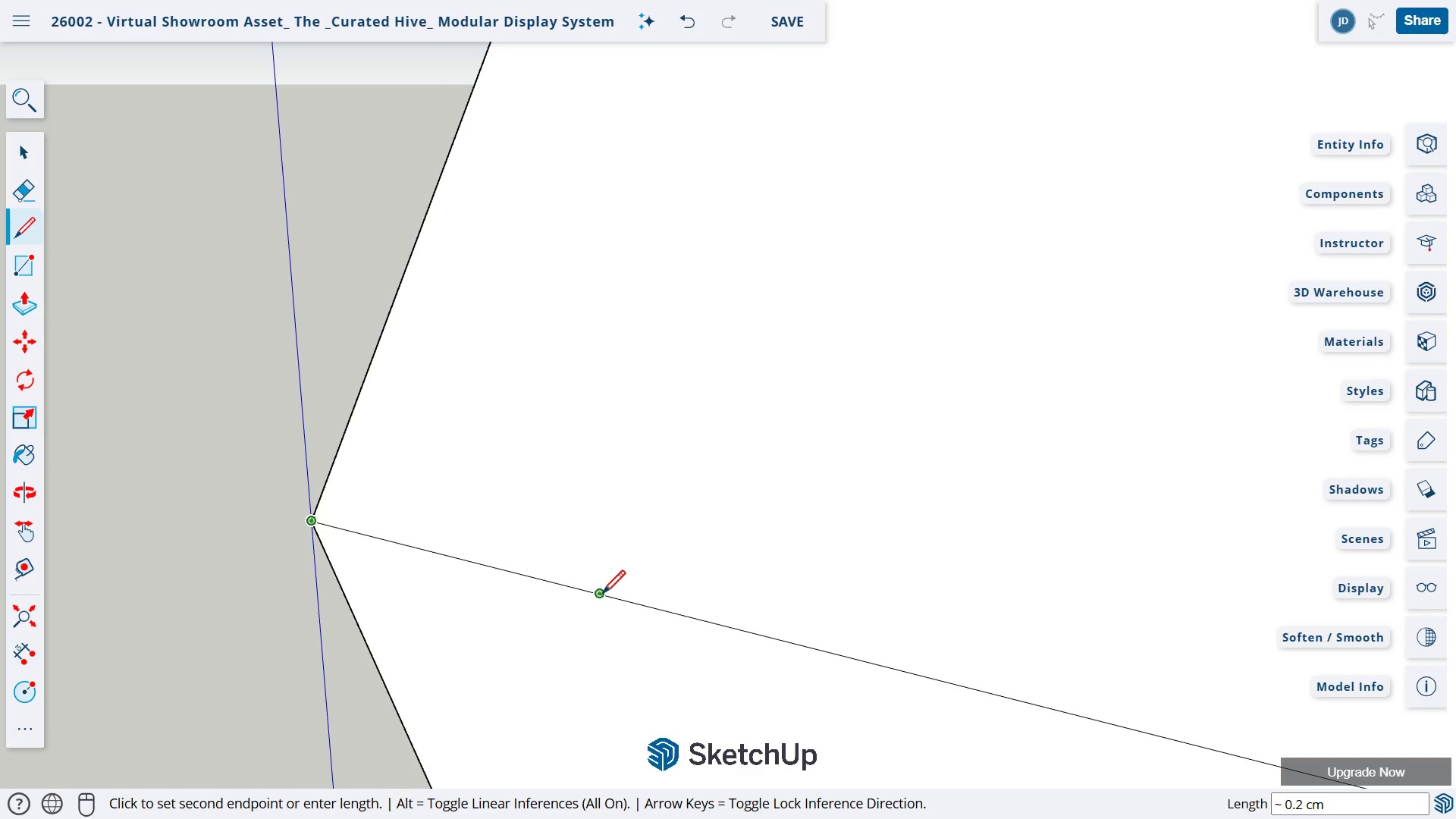 
left_click([601, 595])
 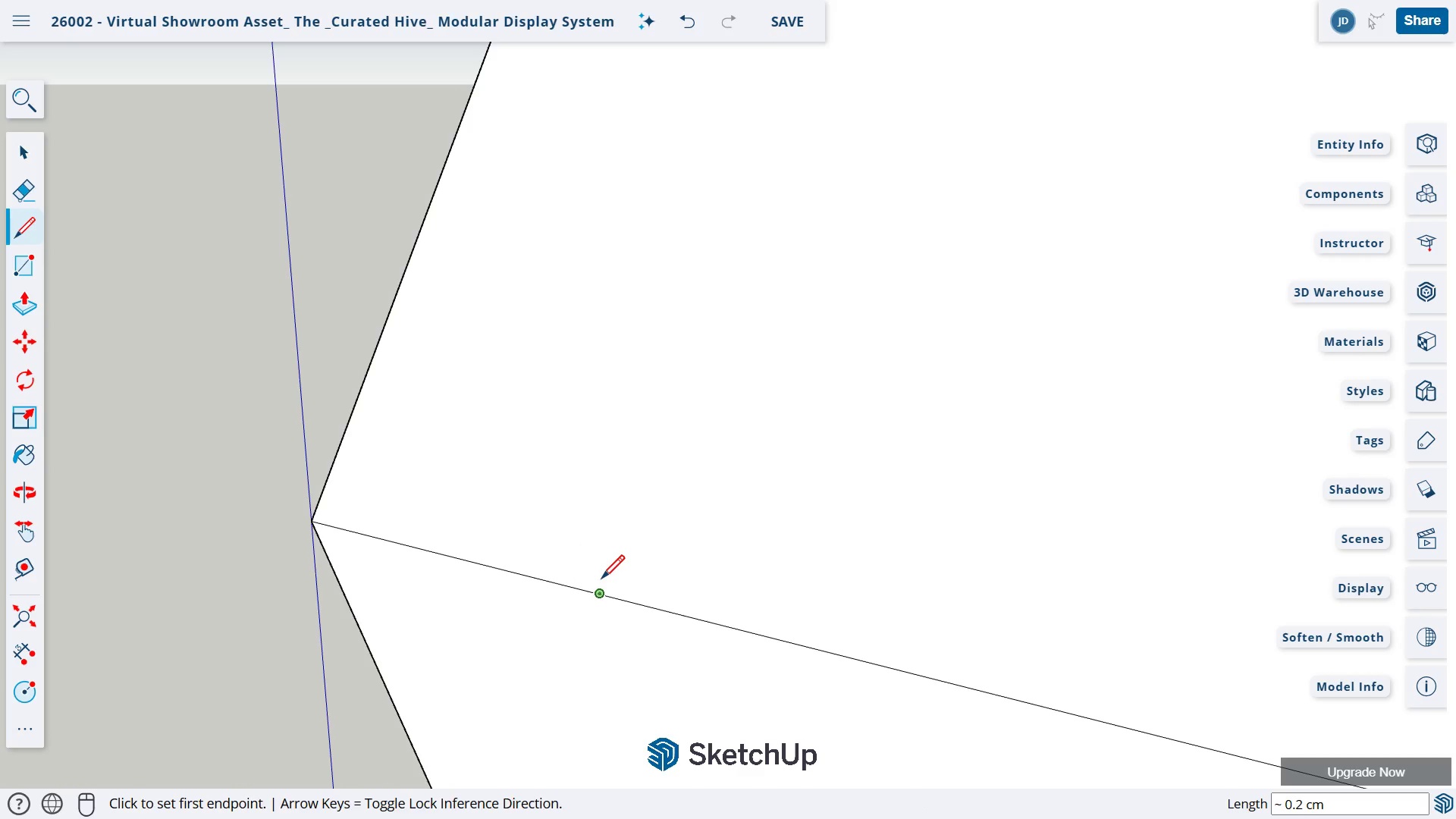 
left_click([592, 529])
 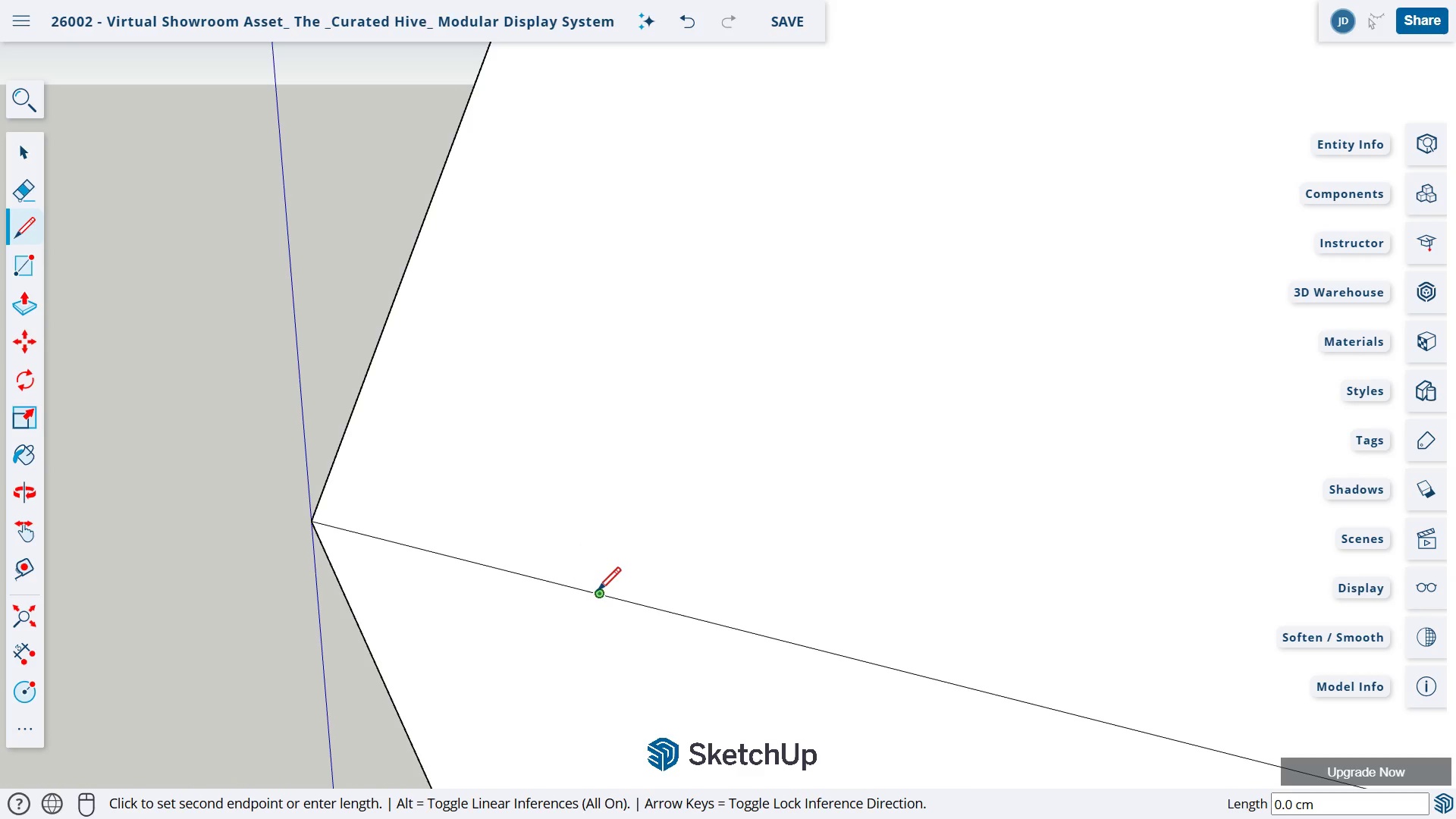 
left_click([596, 592])
 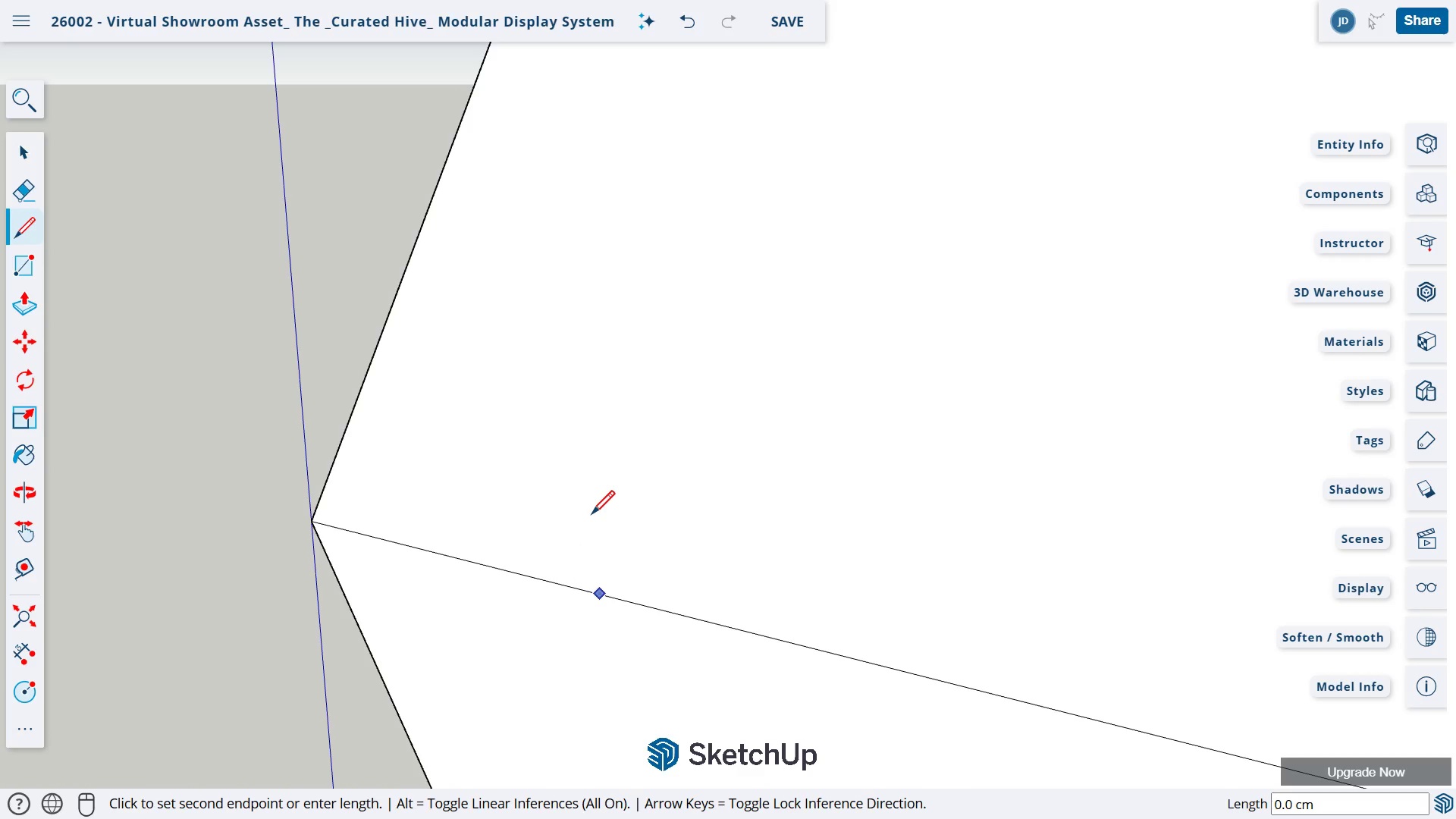 
left_click([590, 515])
 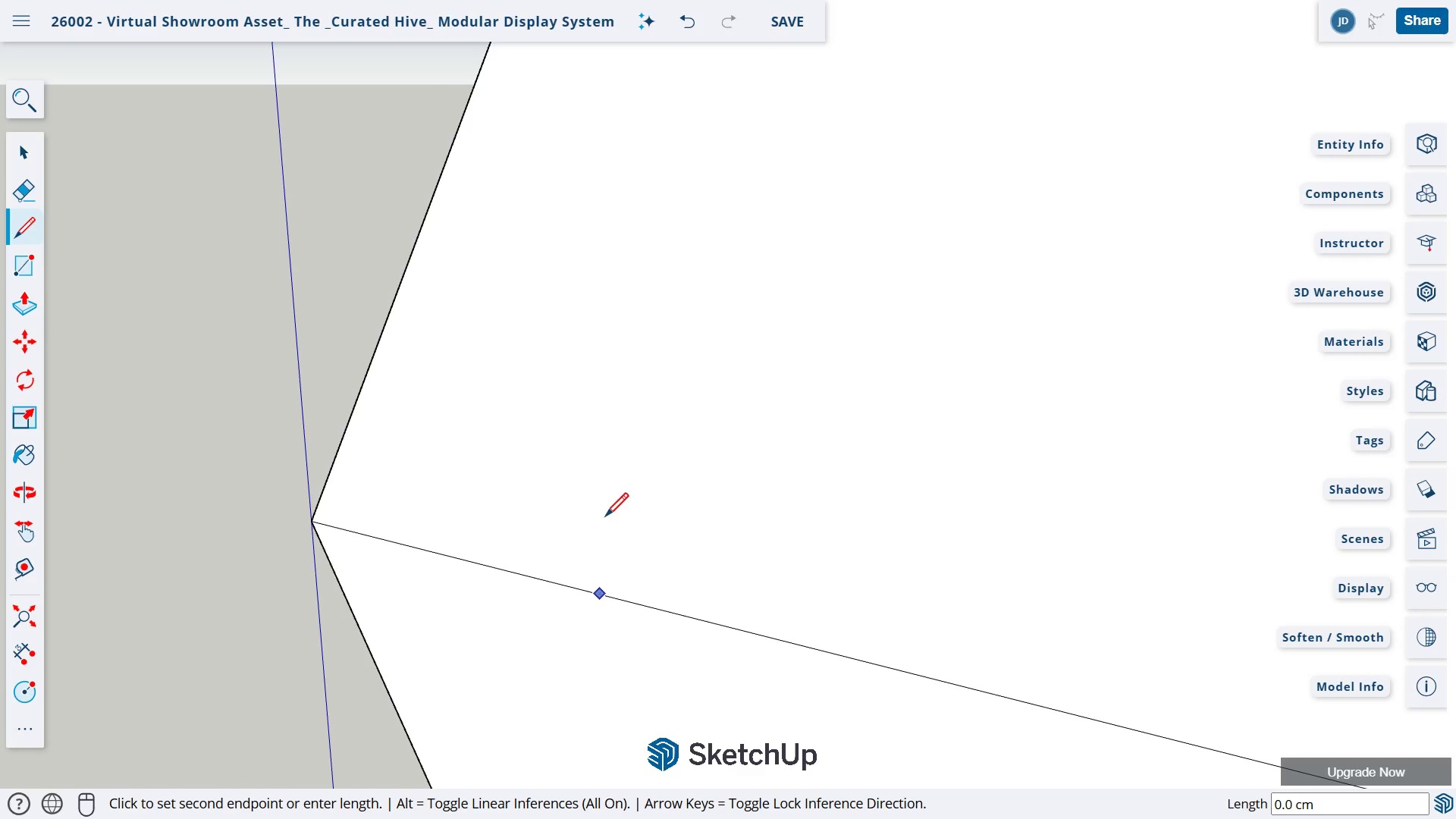 
wait(5.08)
 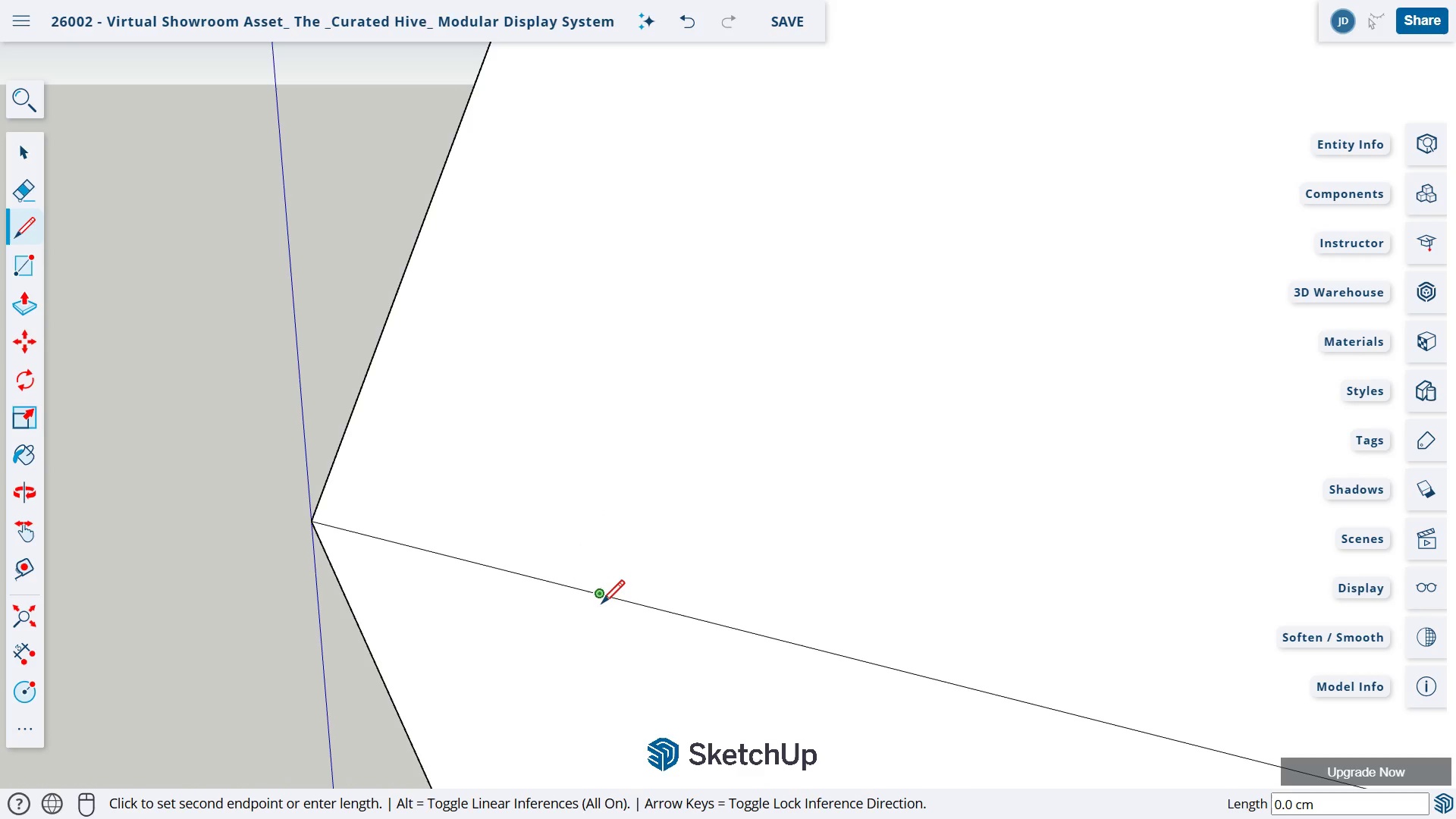 
left_click([535, 521])
 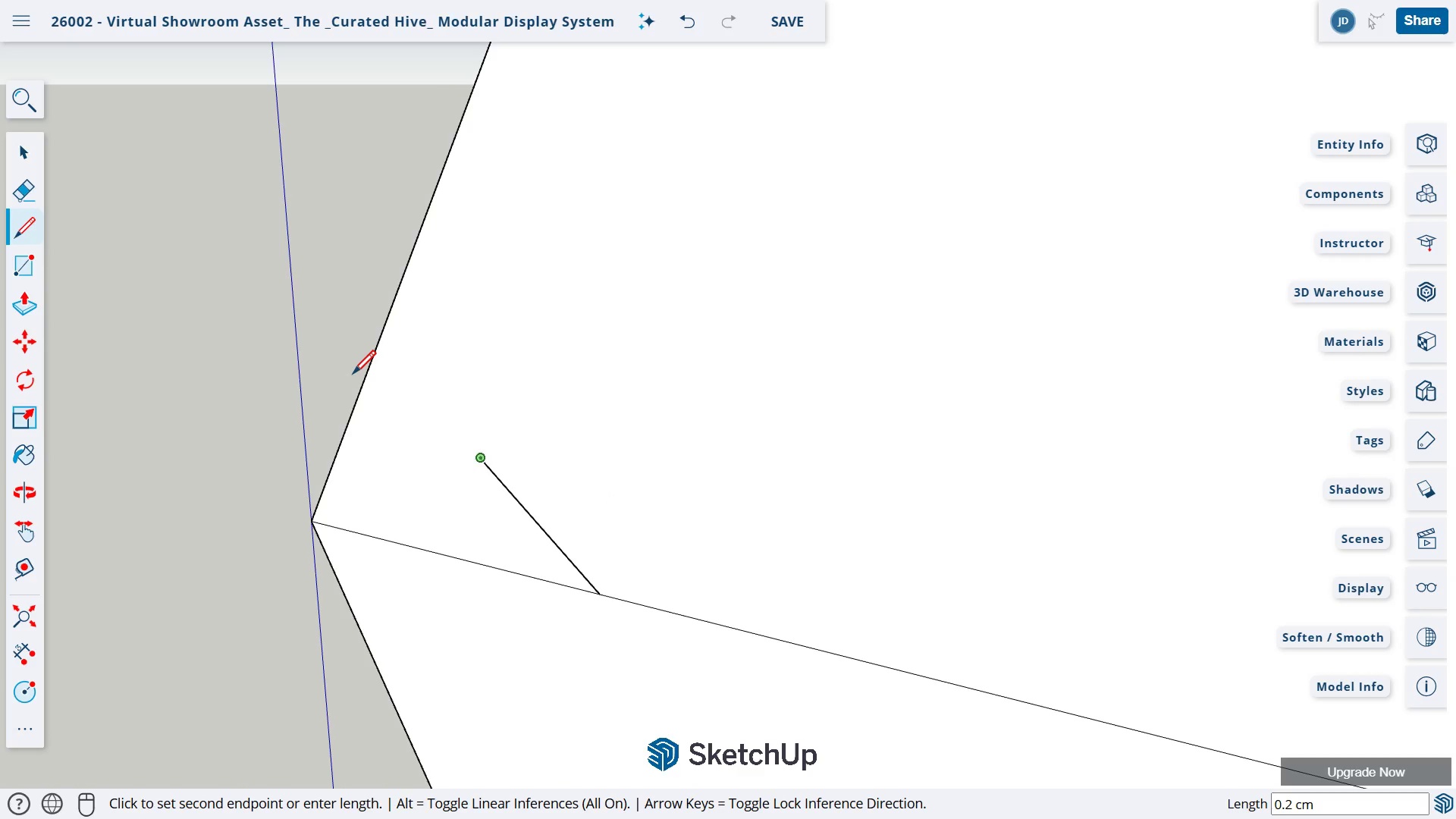 
key(Escape)
 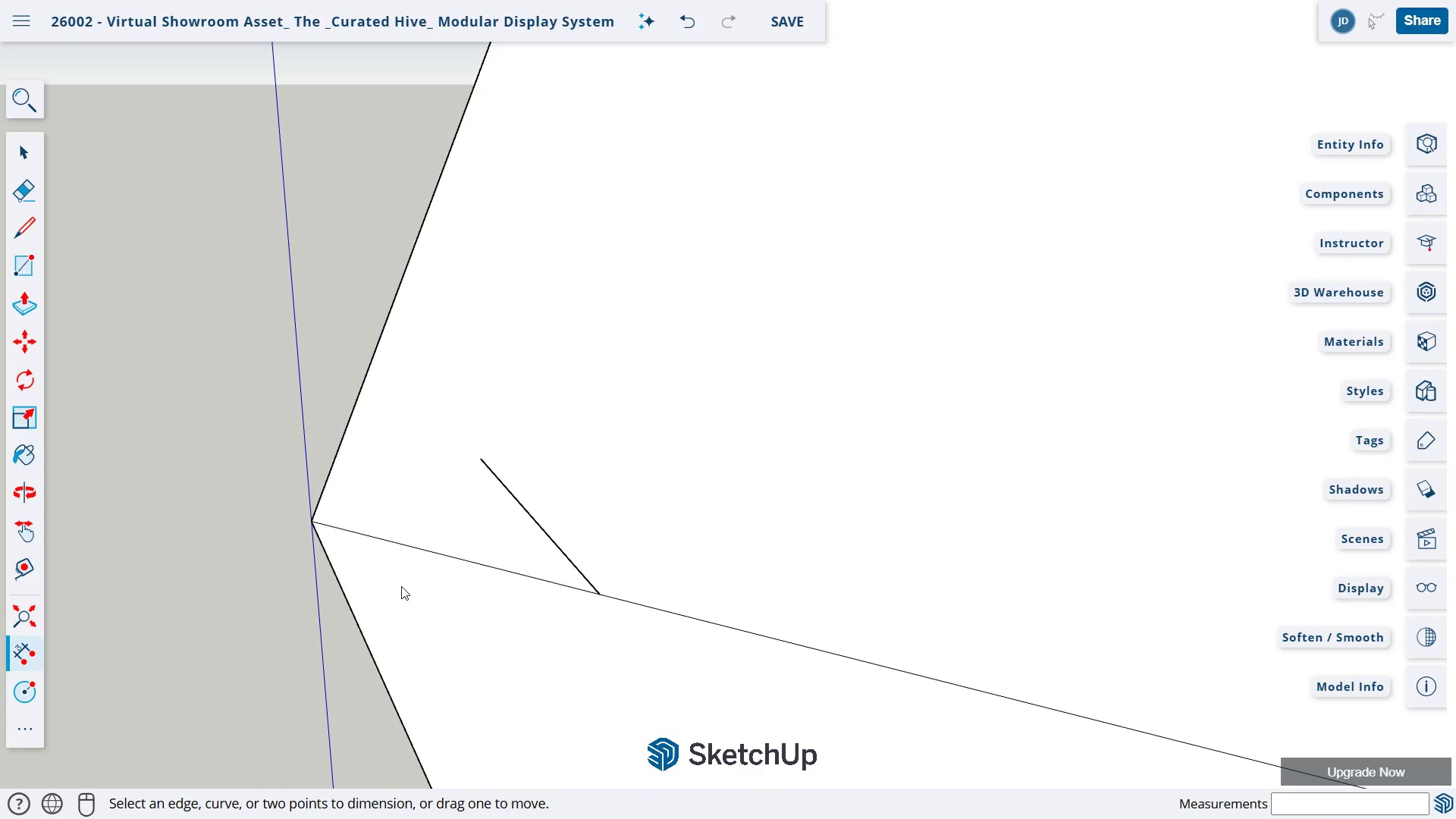 
left_click_drag(start_coordinate=[460, 559], to_coordinate=[204, 614])
 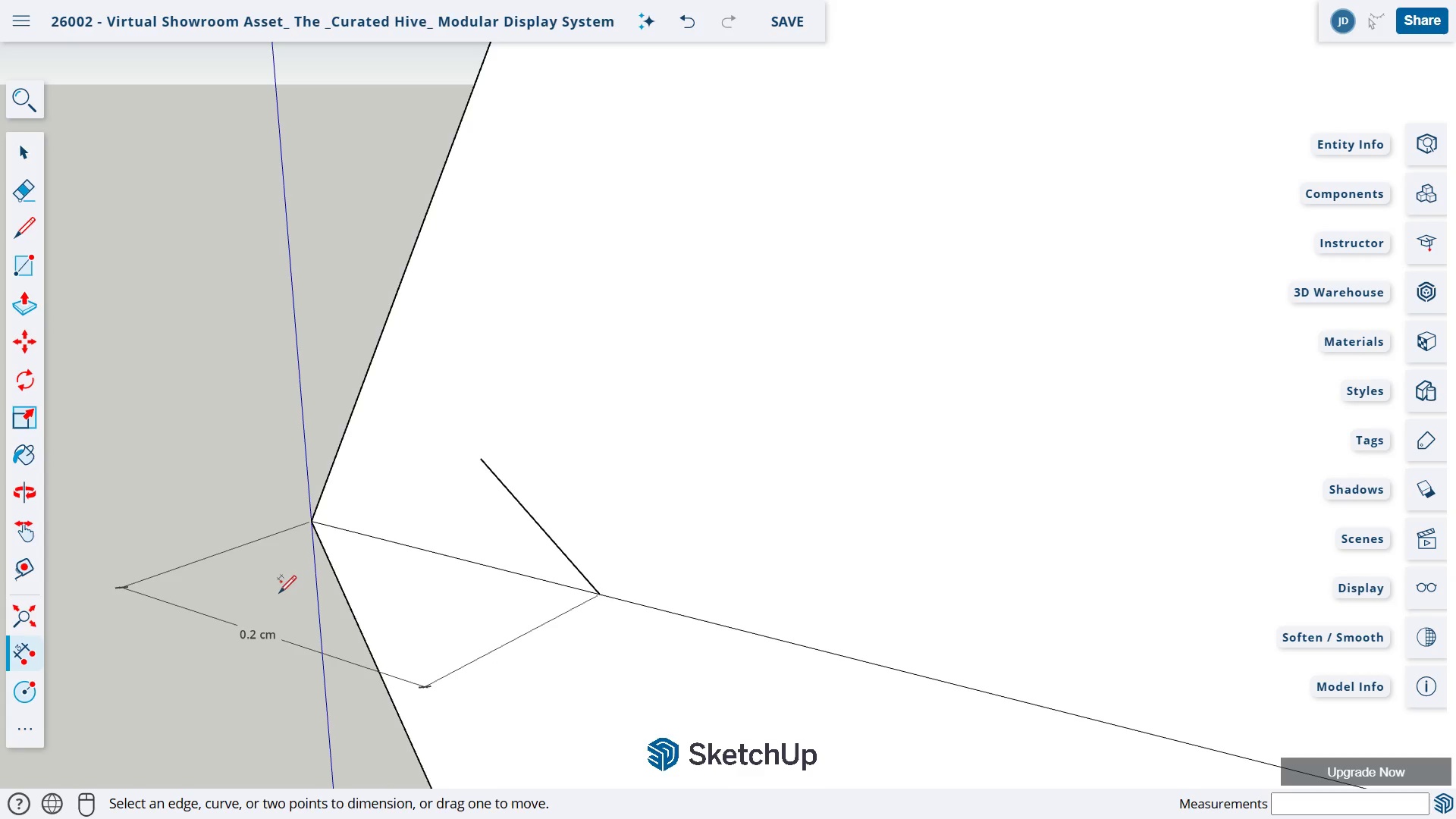 
key(H)
 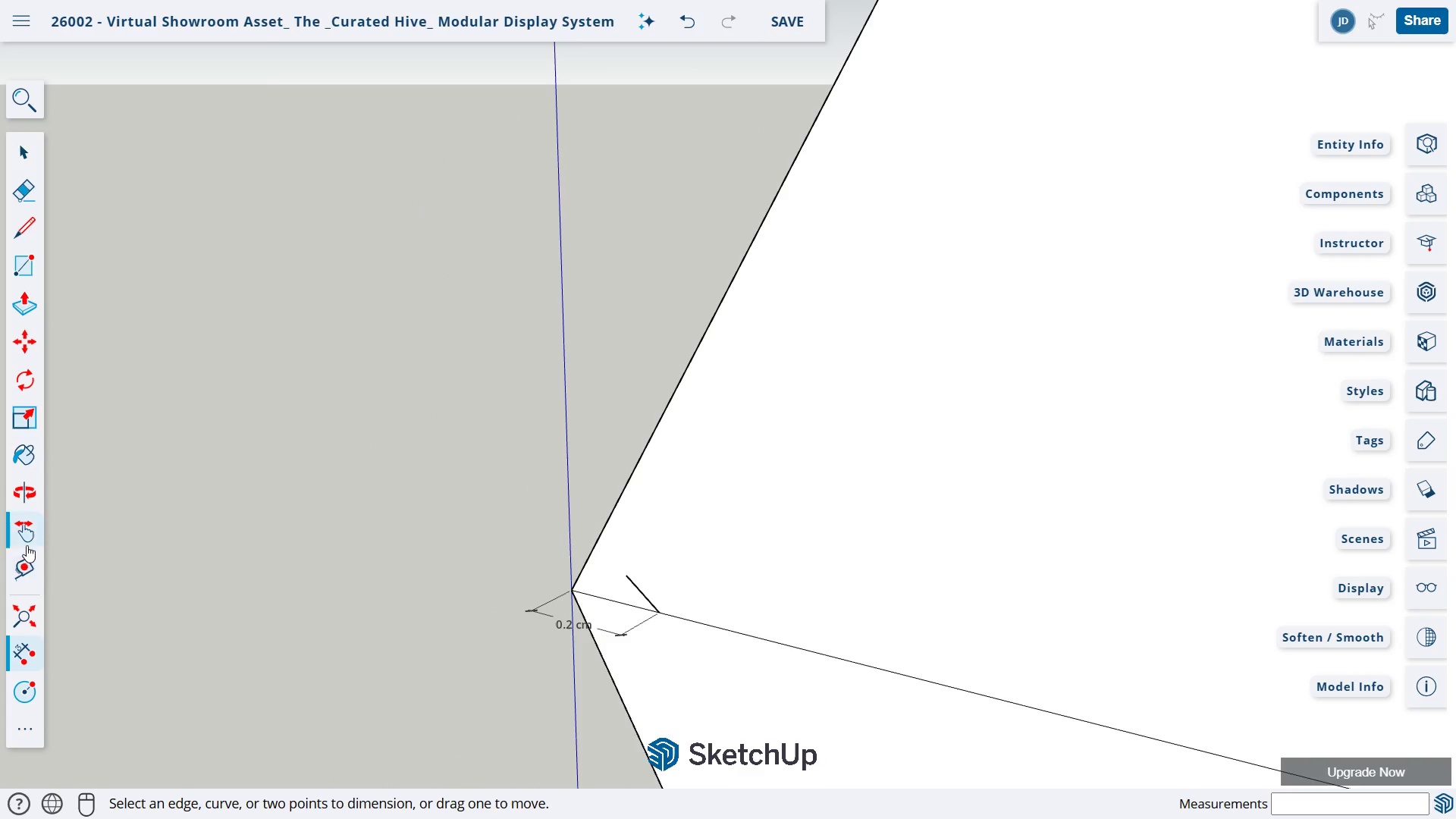 
scroll: coordinate [681, 620], scroll_direction: down, amount: 11.0
 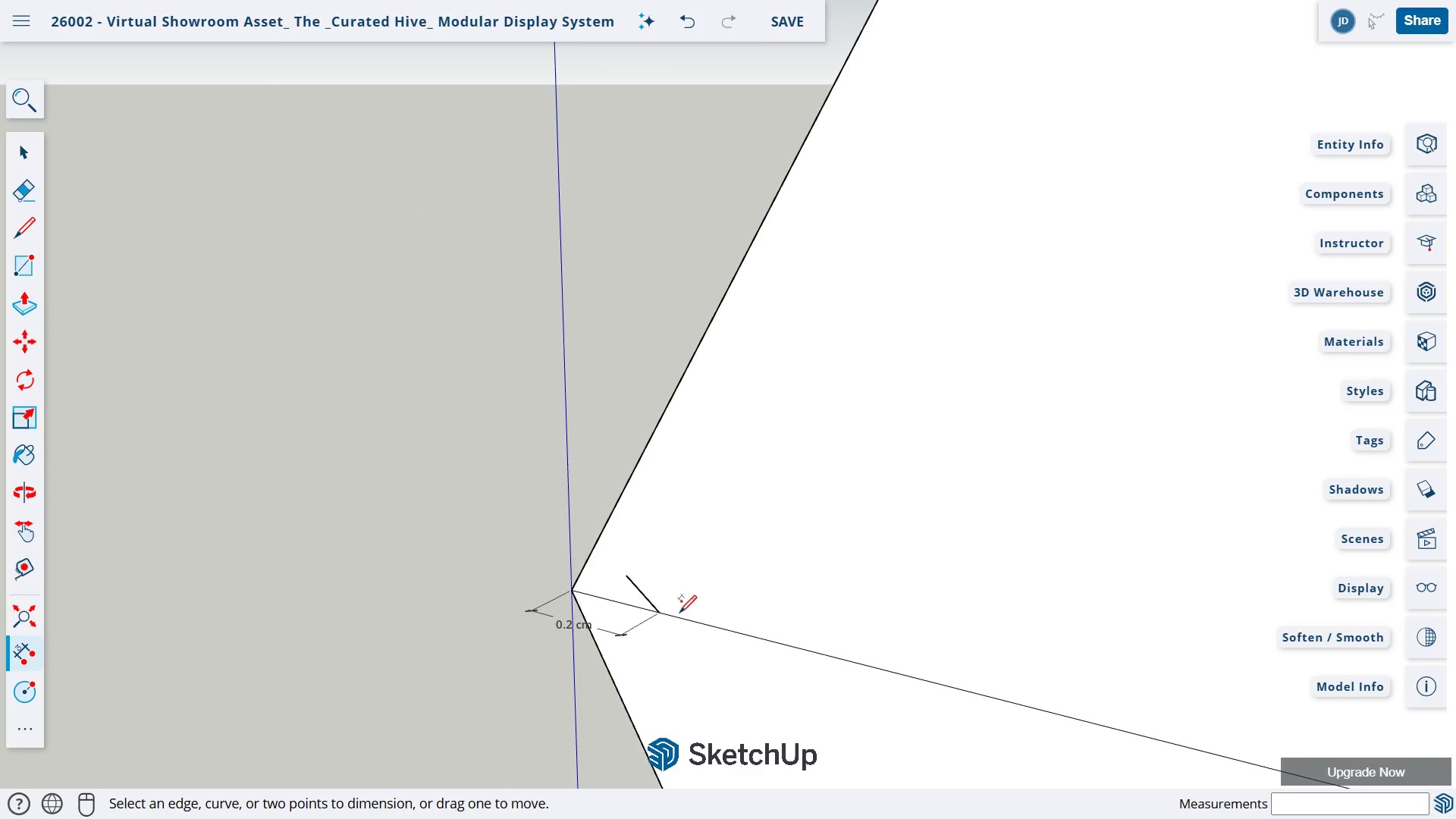 
left_click([27, 541])
 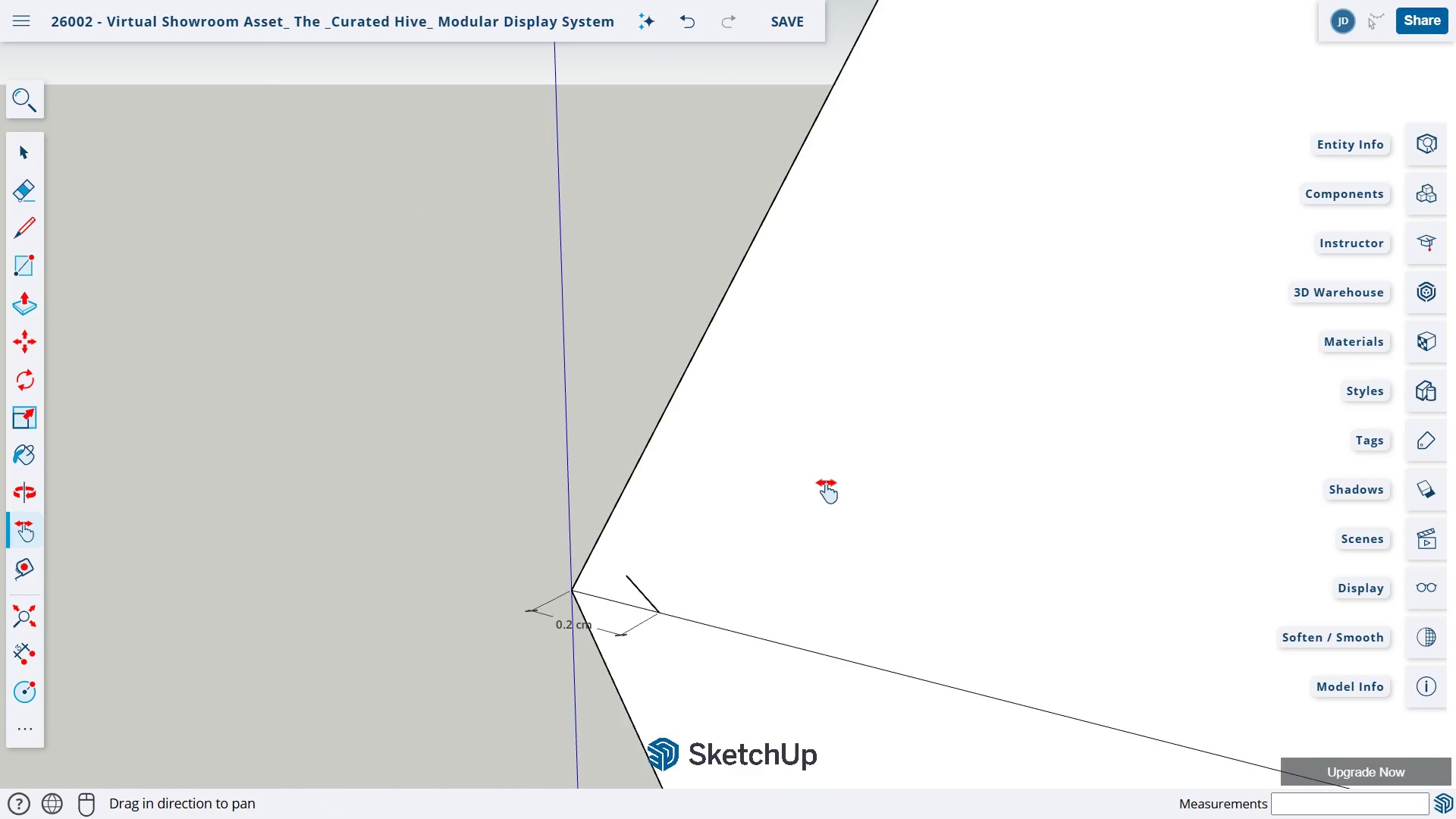 
left_click_drag(start_coordinate=[873, 450], to_coordinate=[642, 538])
 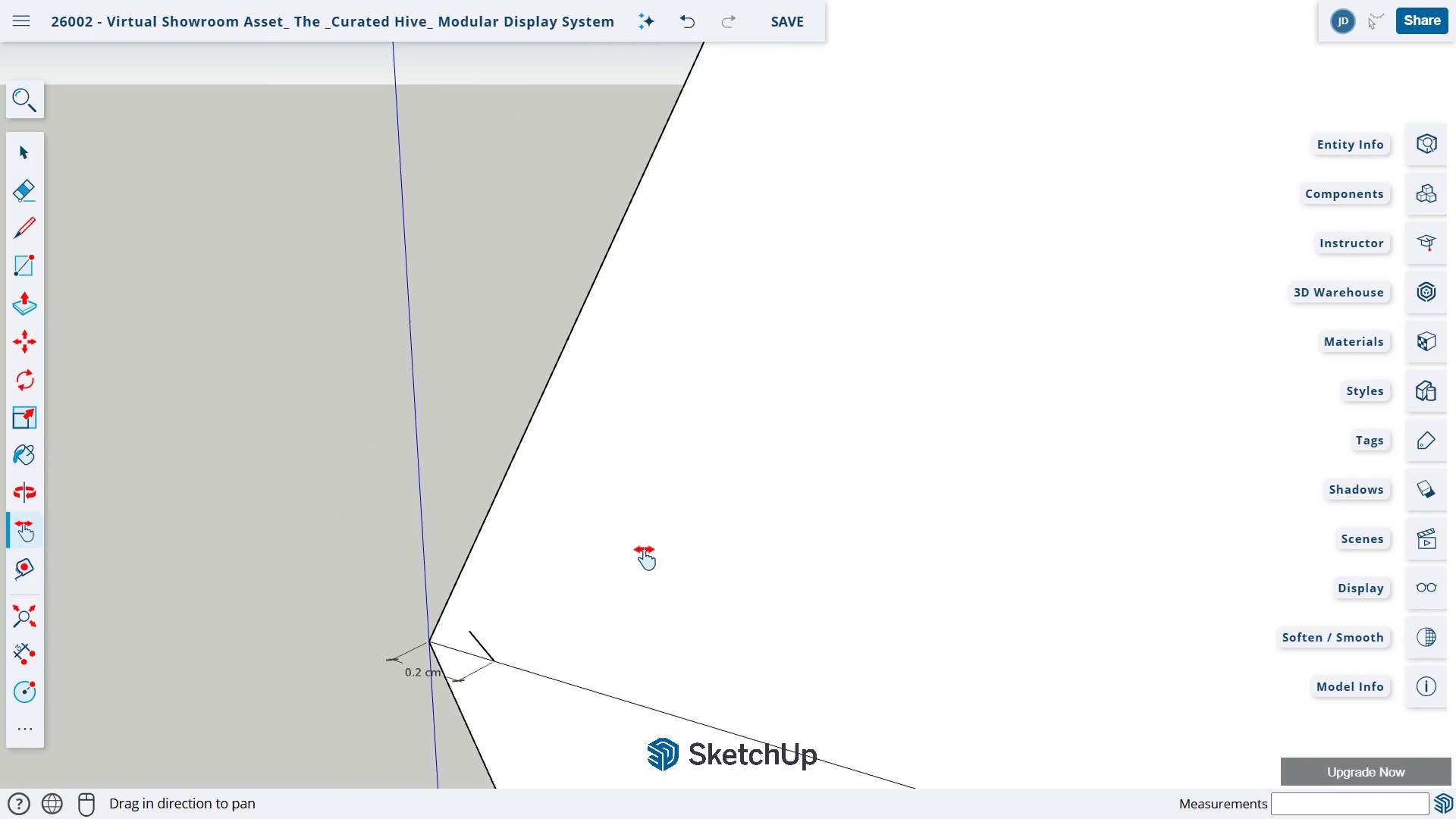 
left_click_drag(start_coordinate=[905, 437], to_coordinate=[598, 476])
 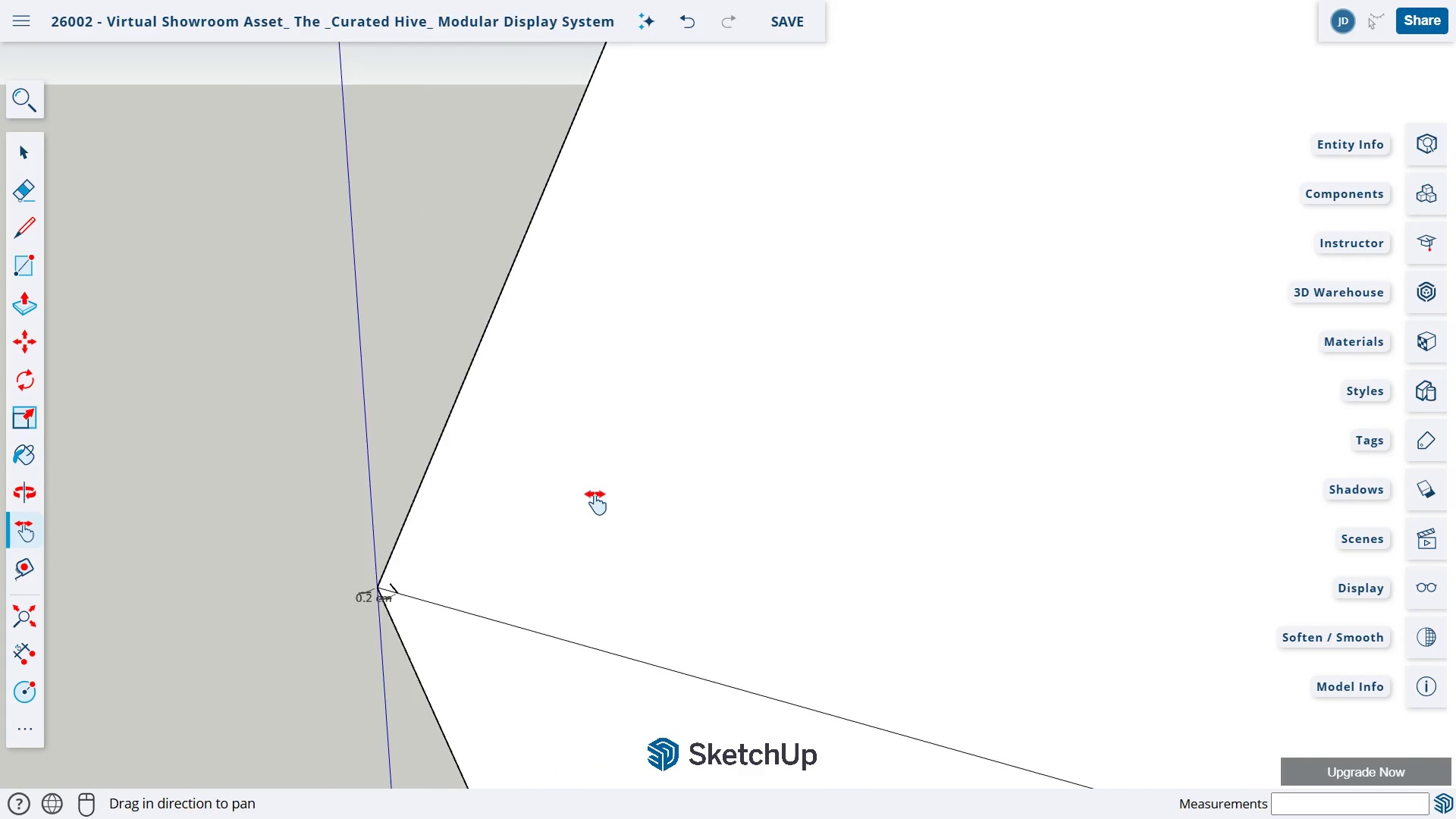 
scroll: coordinate [644, 550], scroll_direction: down, amount: 9.0
 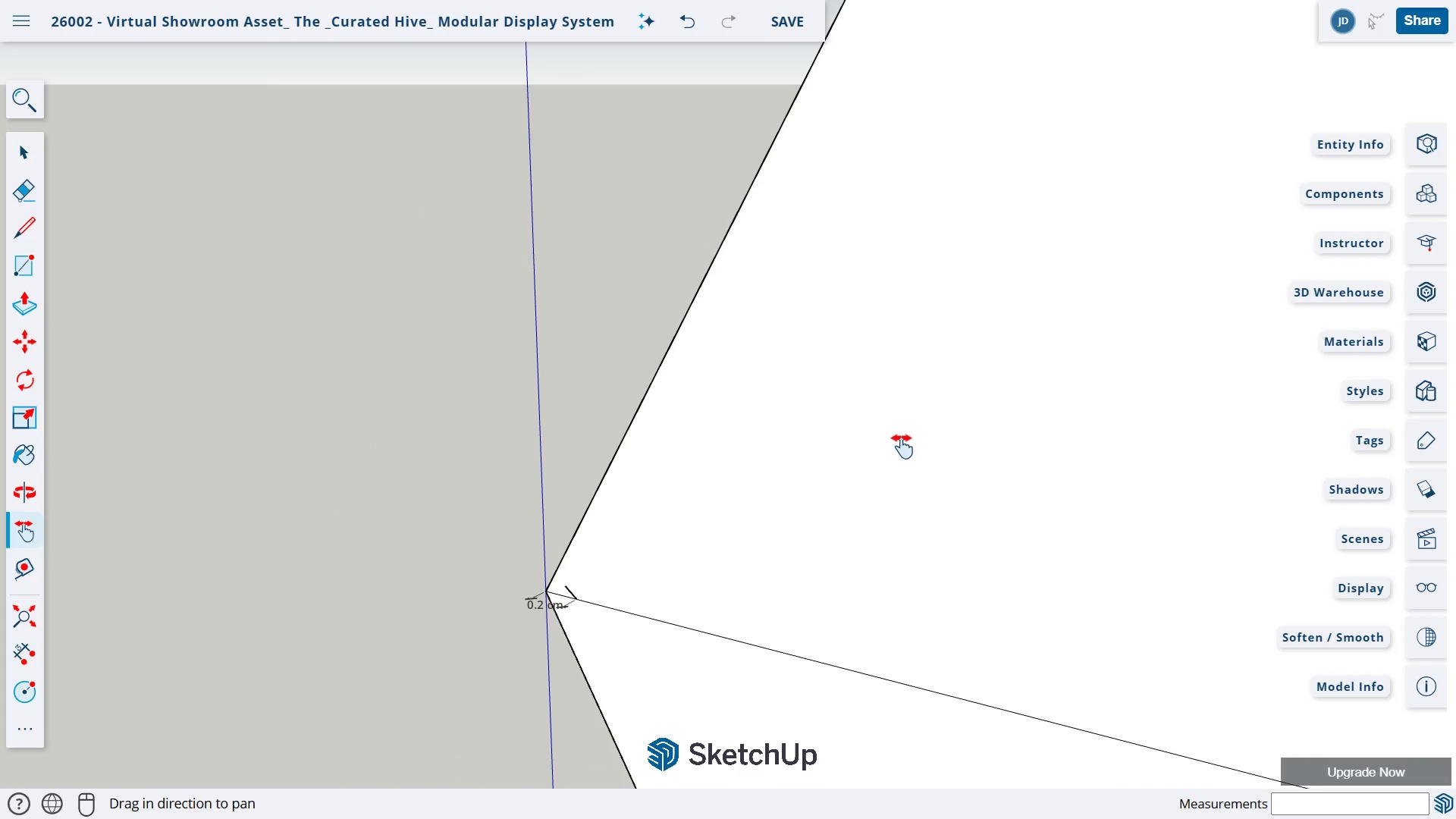 
left_click([788, 333])
 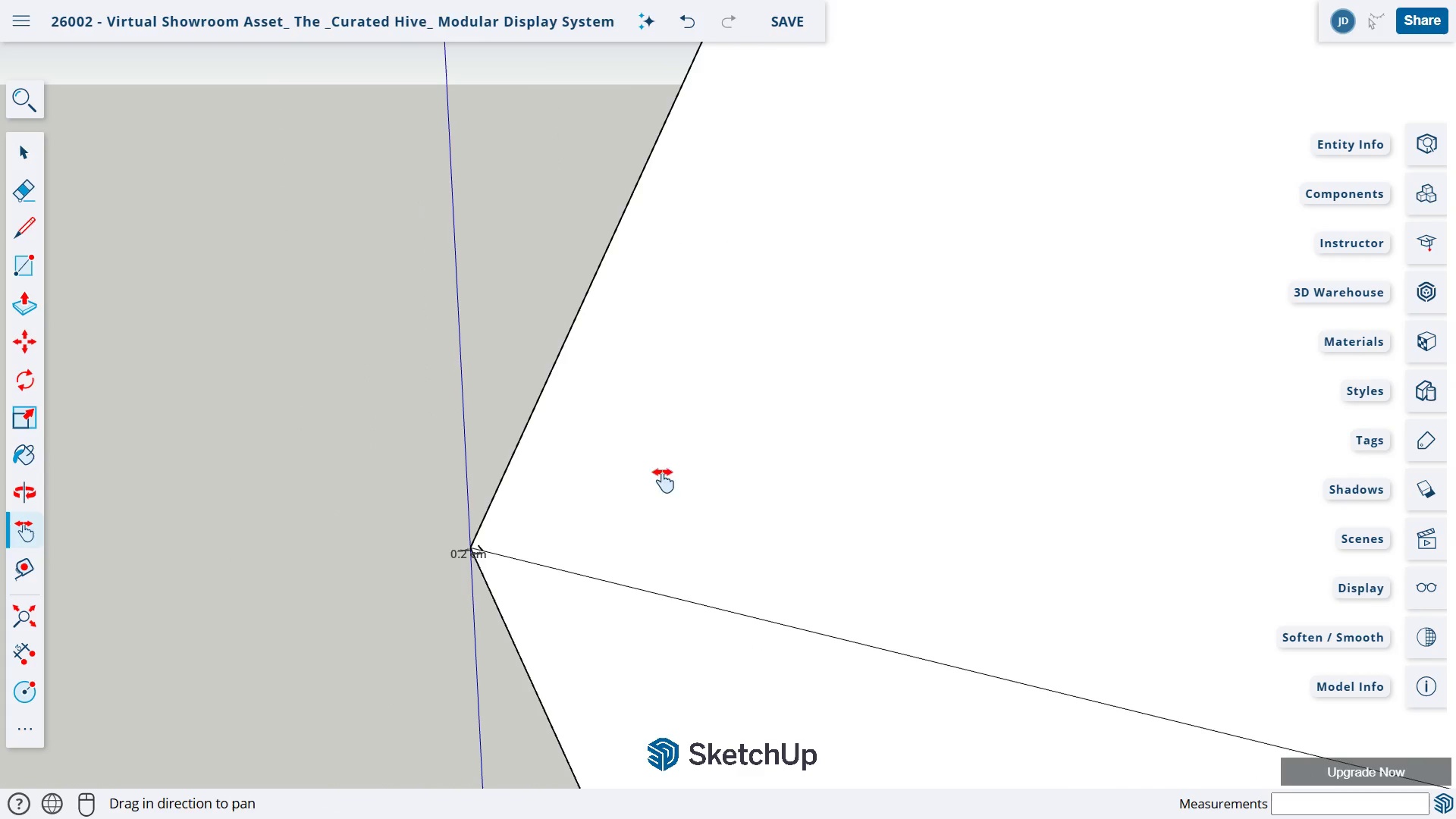 
left_click_drag(start_coordinate=[788, 333], to_coordinate=[569, 544])
 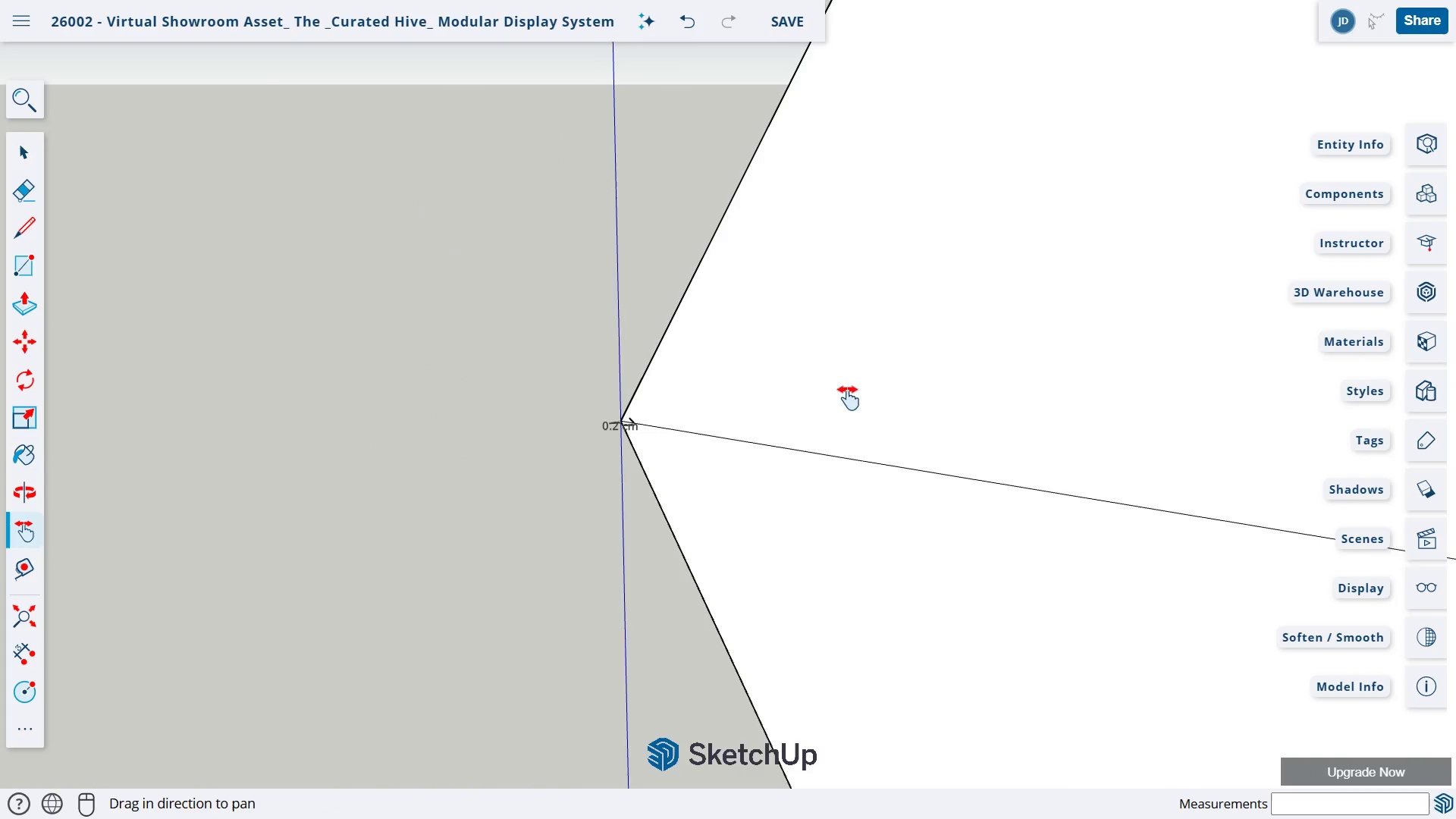 
scroll: coordinate [597, 495], scroll_direction: down, amount: 8.0
 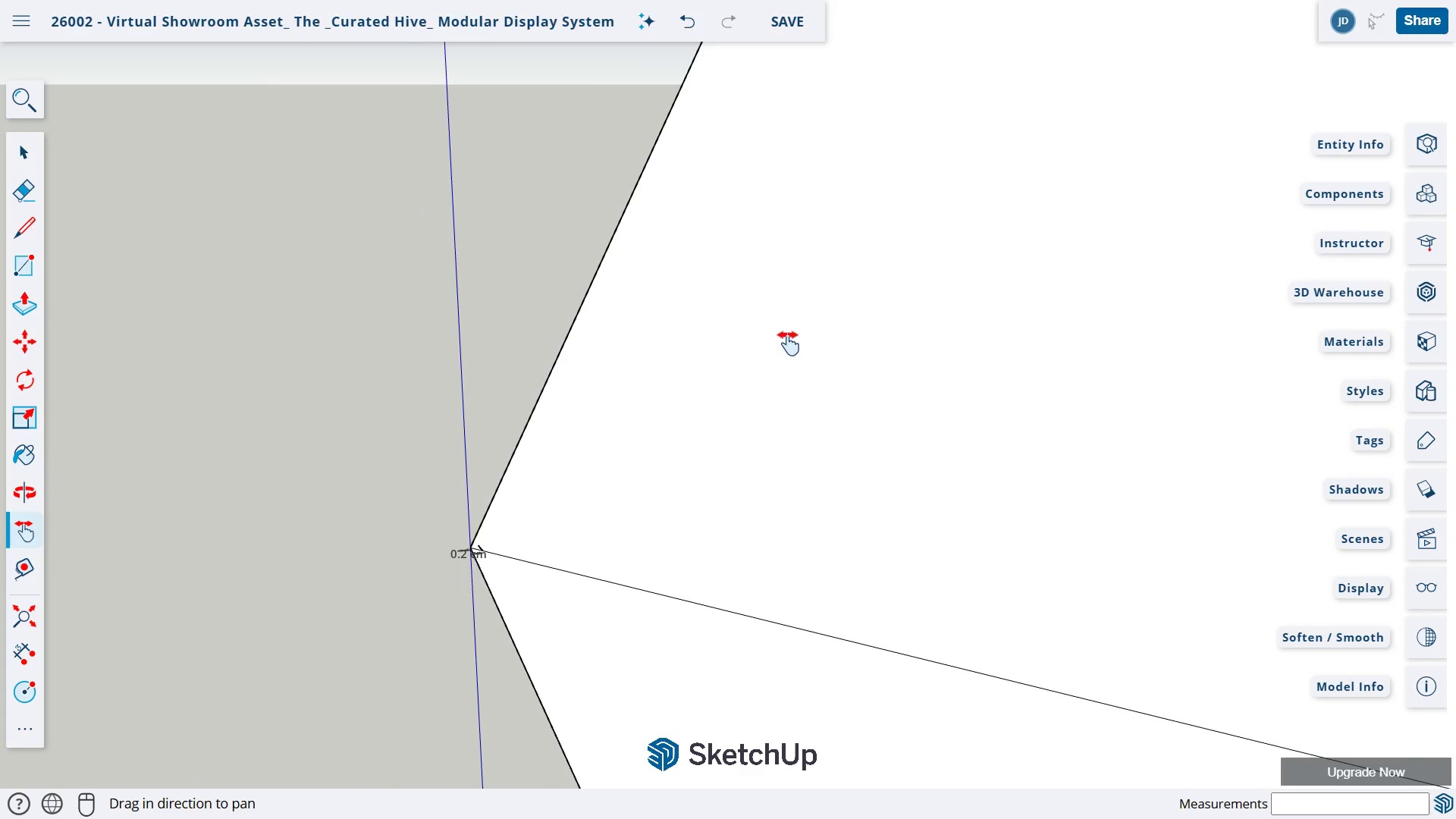 
left_click_drag(start_coordinate=[847, 390], to_coordinate=[449, 604])
 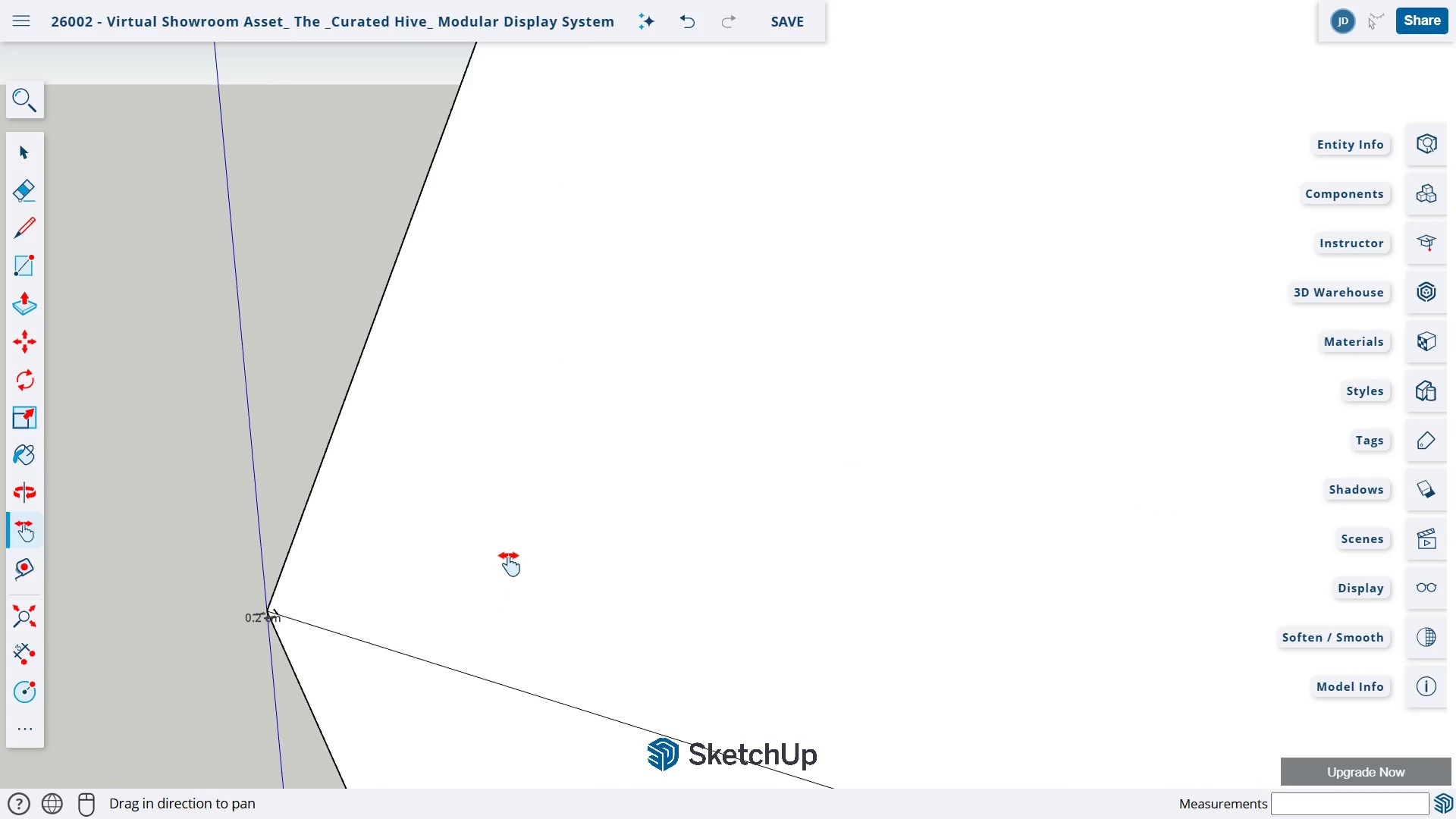 
left_click_drag(start_coordinate=[833, 242], to_coordinate=[718, 353])
 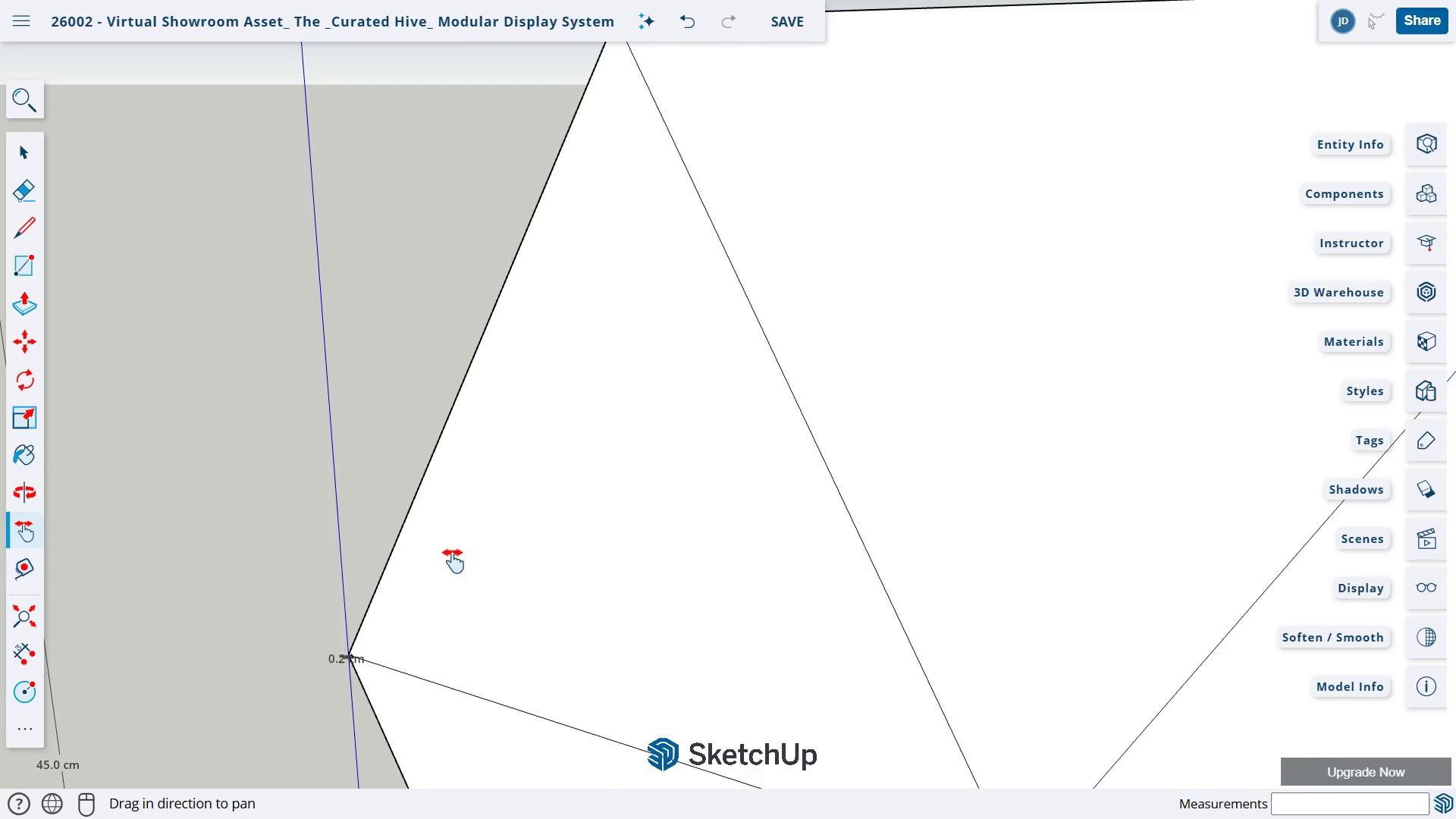 
scroll: coordinate [570, 538], scroll_direction: down, amount: 9.0
 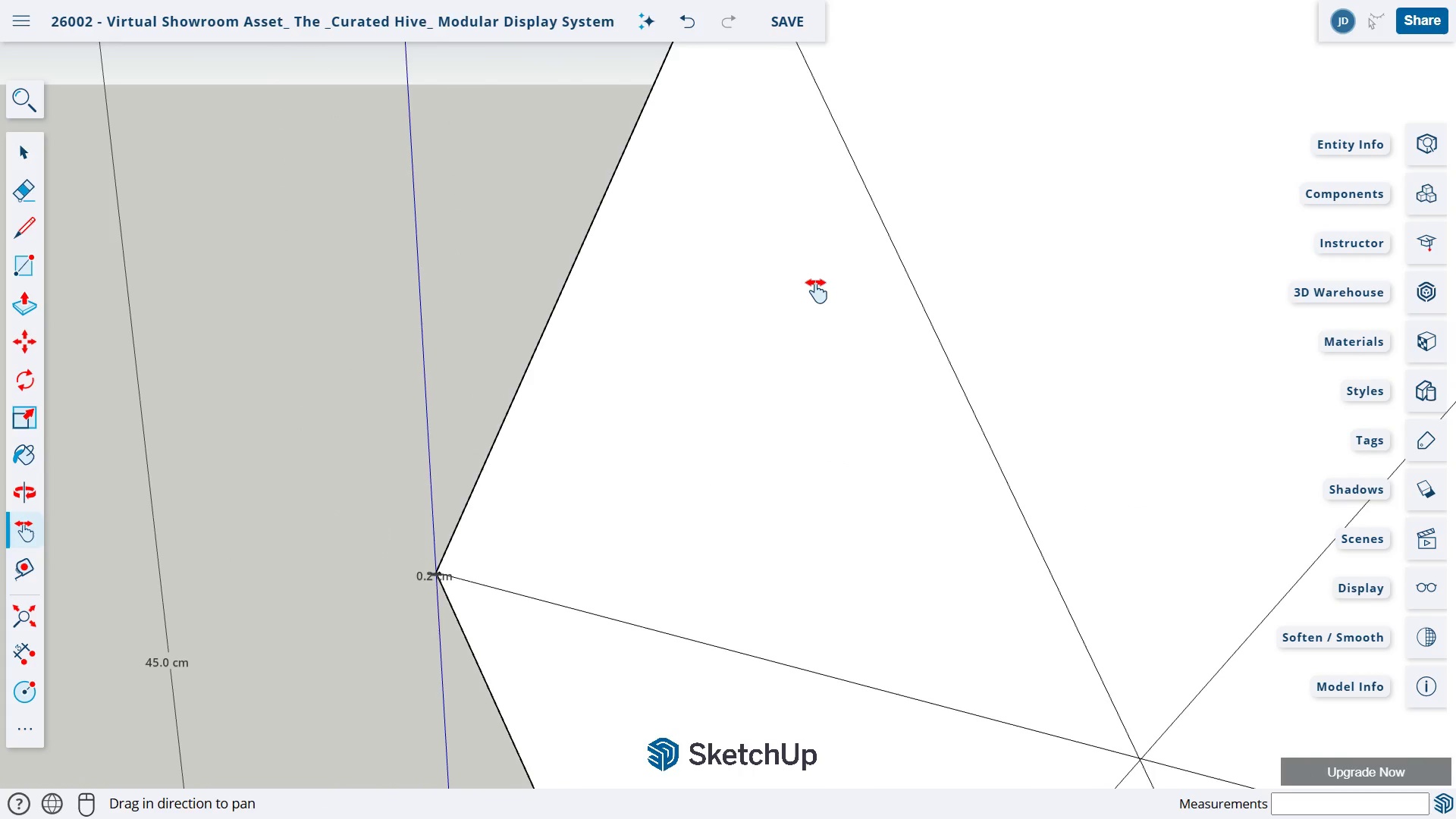 
scroll: coordinate [450, 557], scroll_direction: up, amount: 6.0
 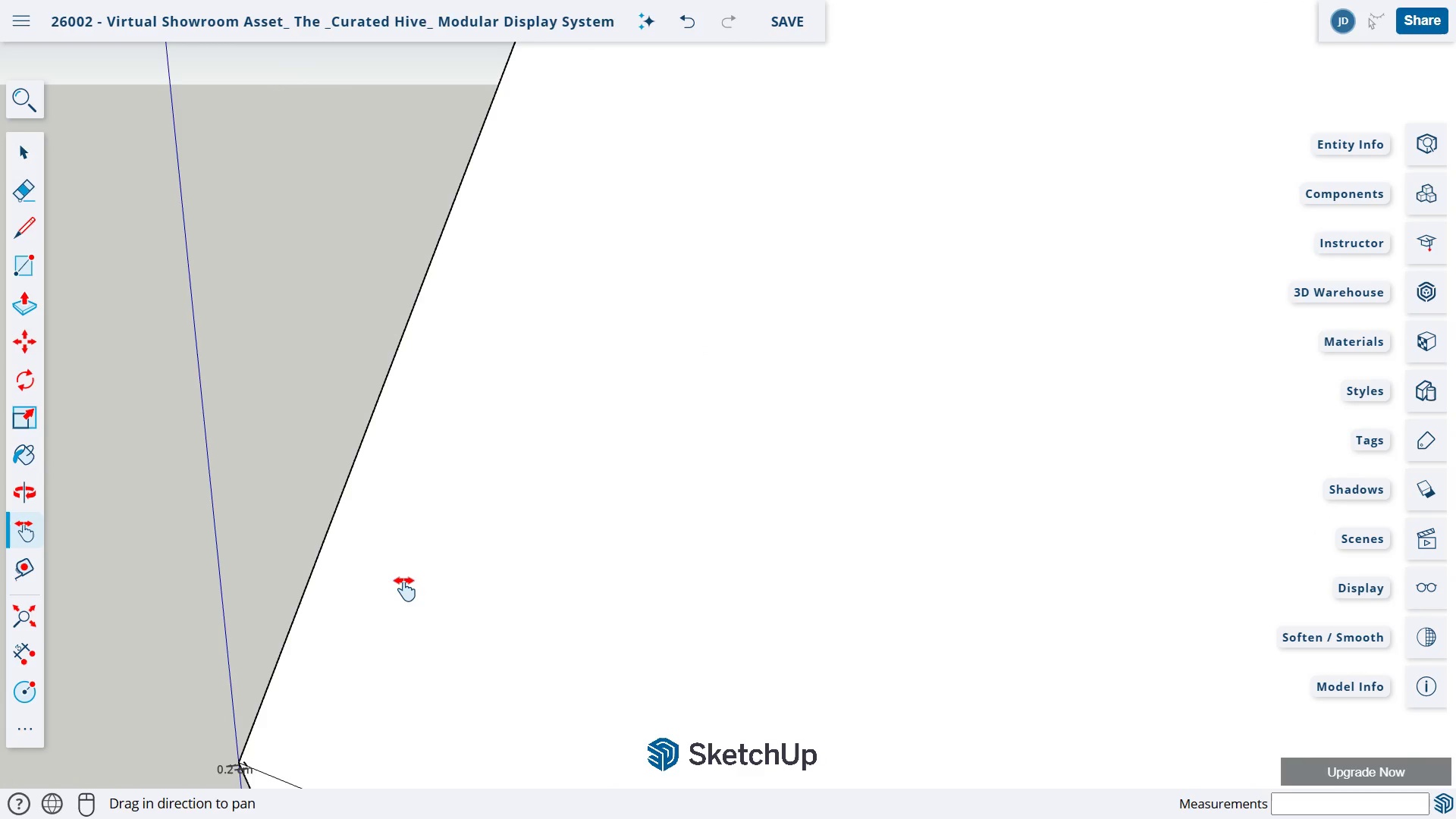 
scroll: coordinate [403, 581], scroll_direction: down, amount: 2.0
 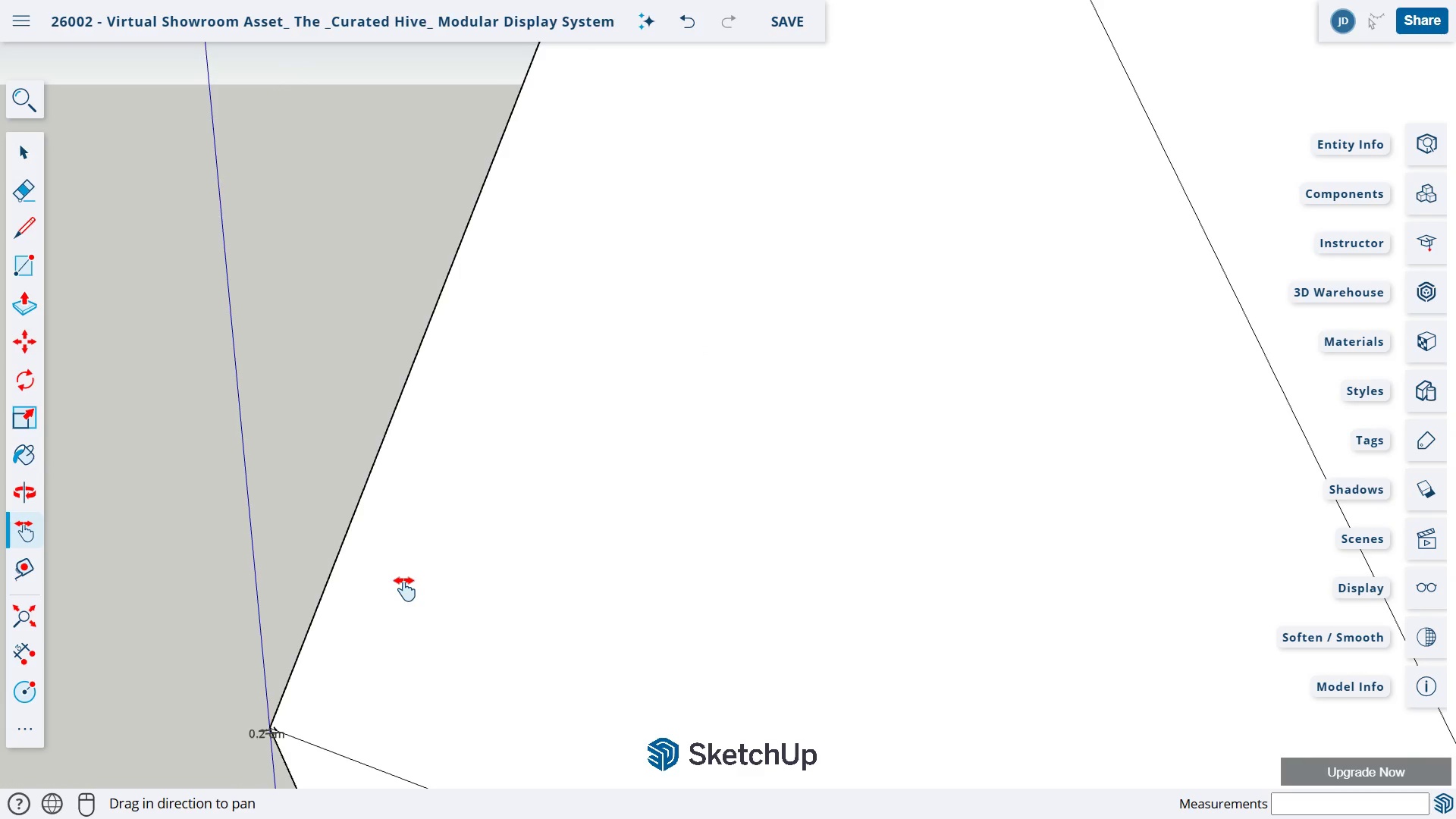 
key(Control+Z)
 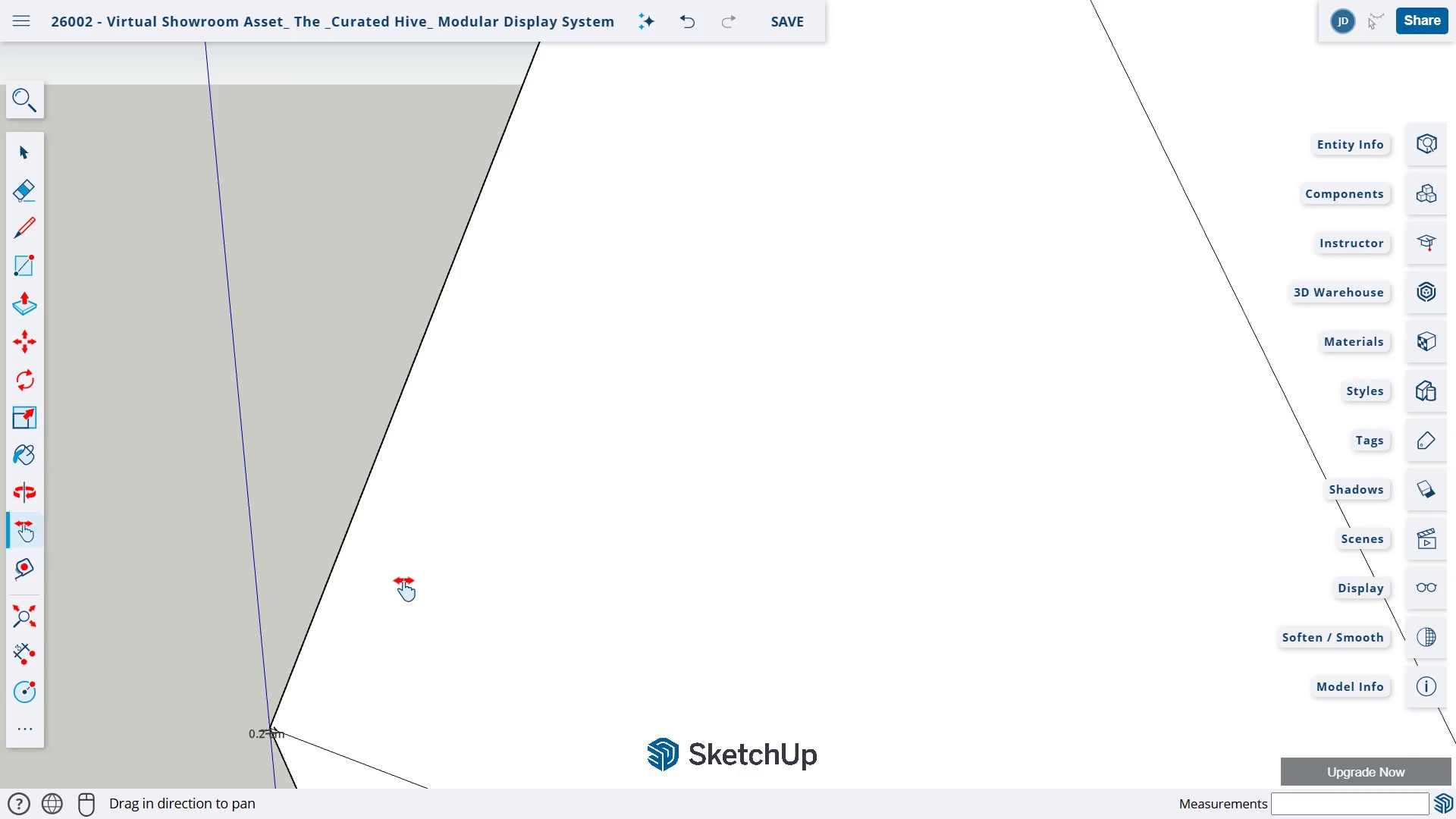 
key(Control+ControlLeft)
 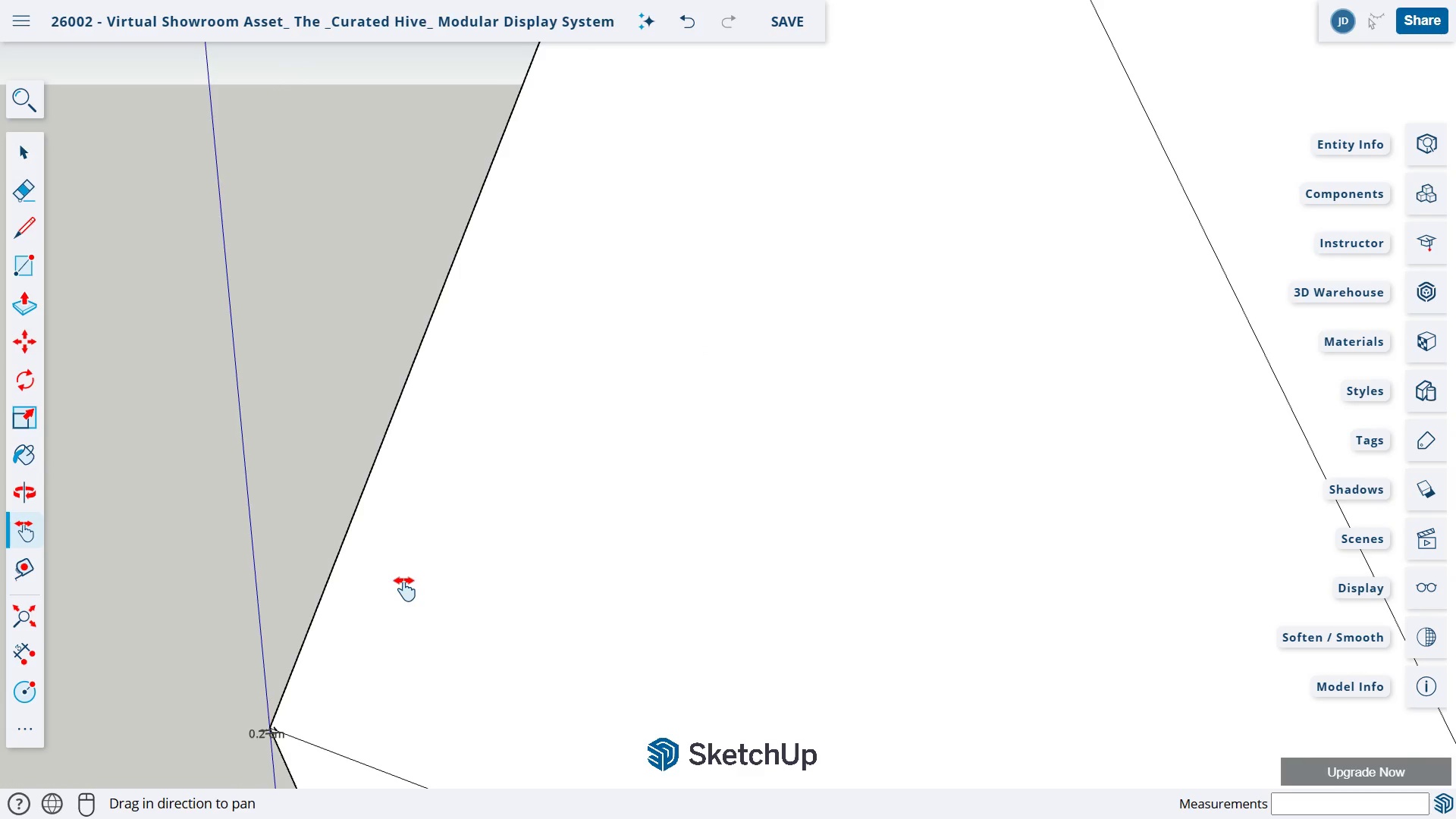 
key(Control+Z)
 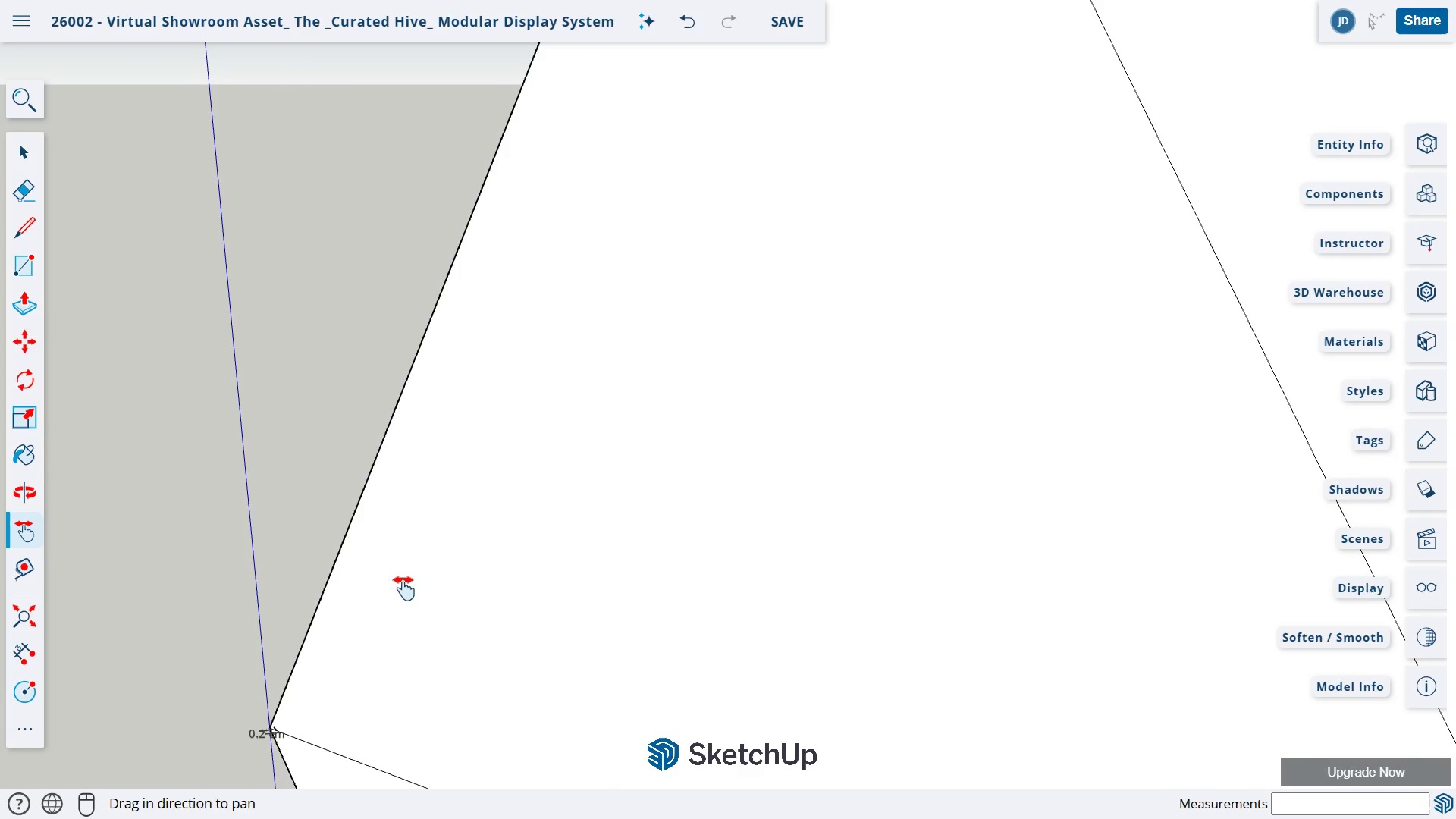 
key(H)
 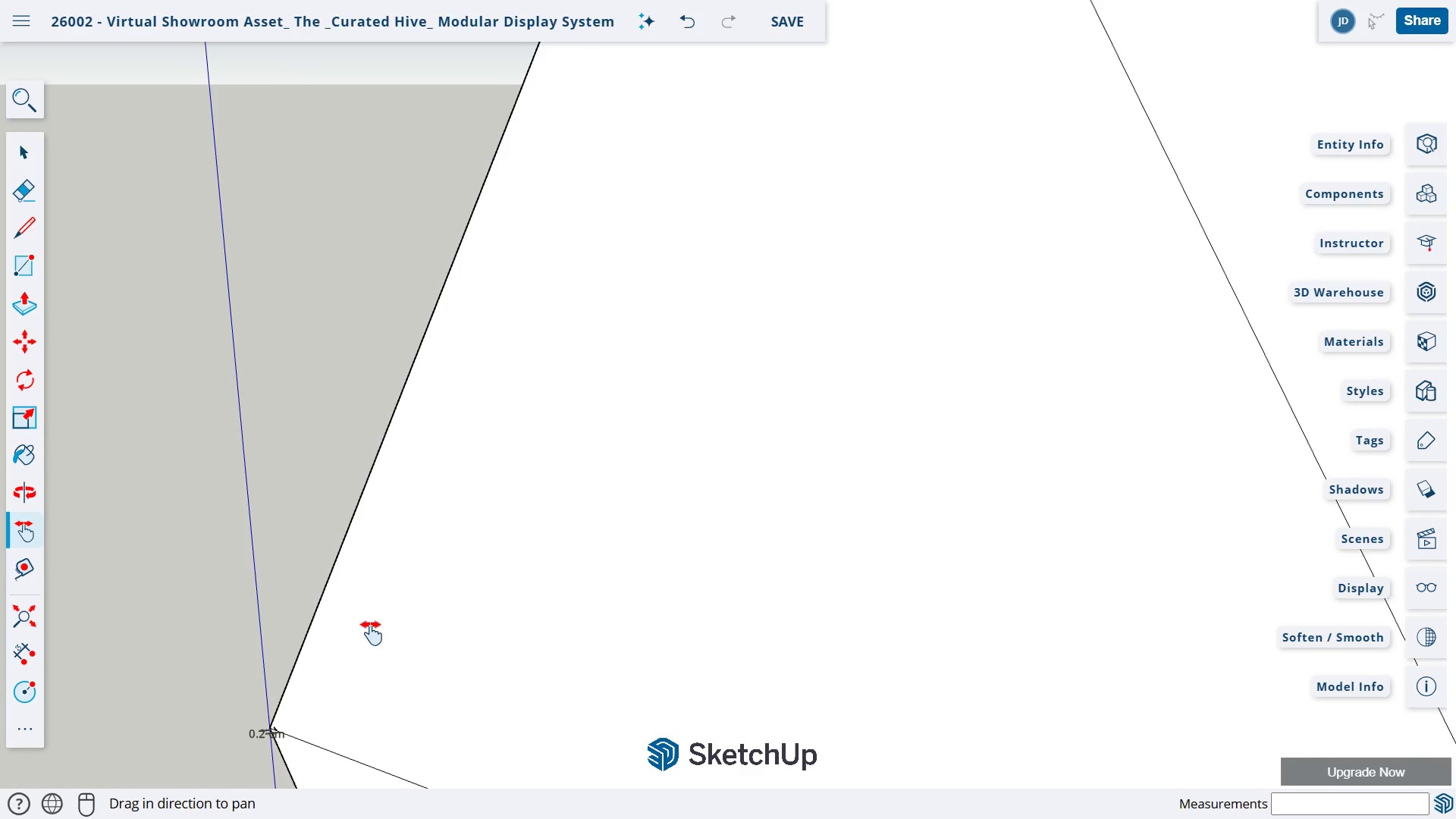 
left_click_drag(start_coordinate=[371, 625], to_coordinate=[459, 471])
 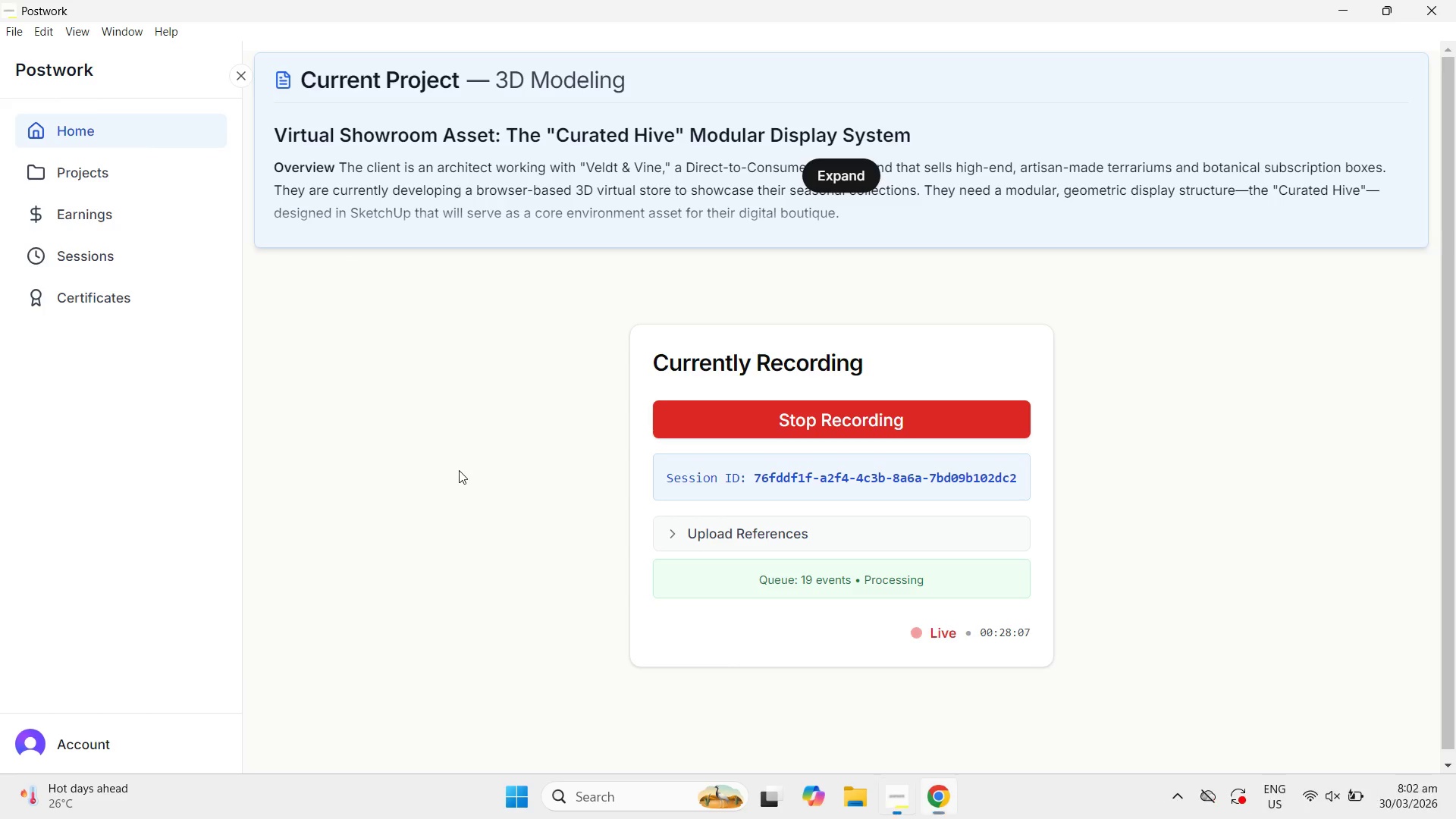 
key(Alt+Tab)